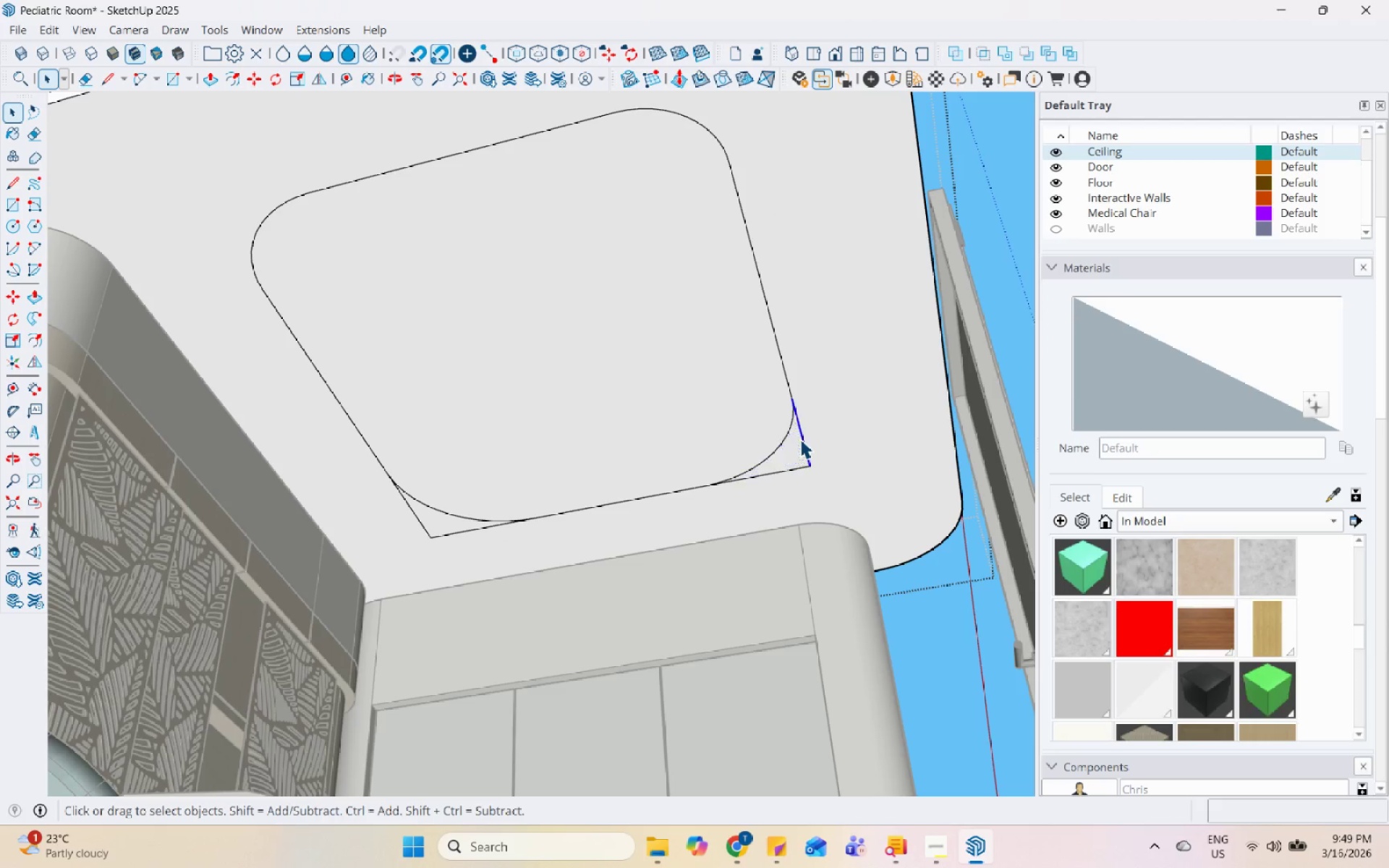 
right_click([800, 439])
 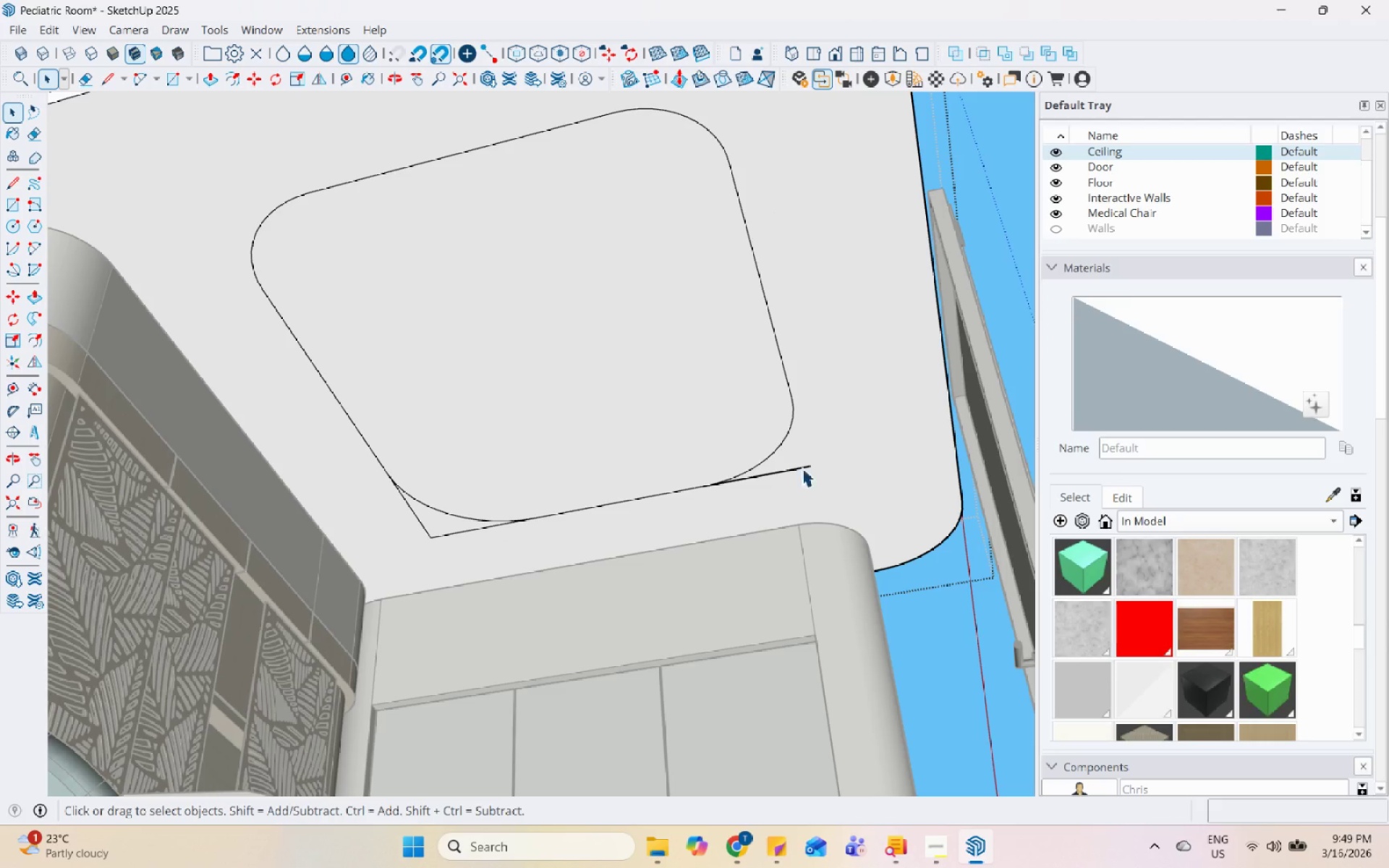 
double_click([790, 465])
 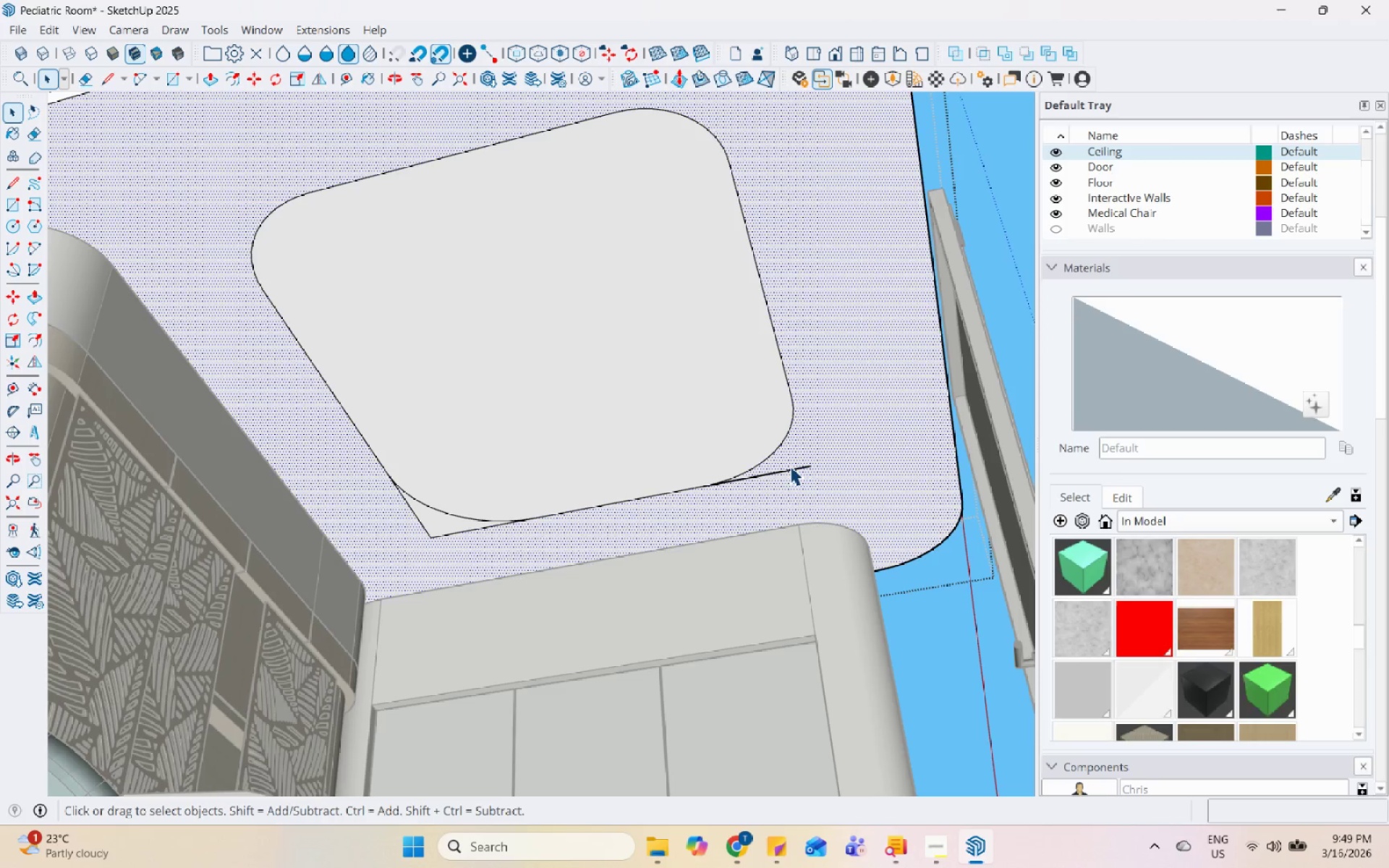 
triple_click([790, 466])
 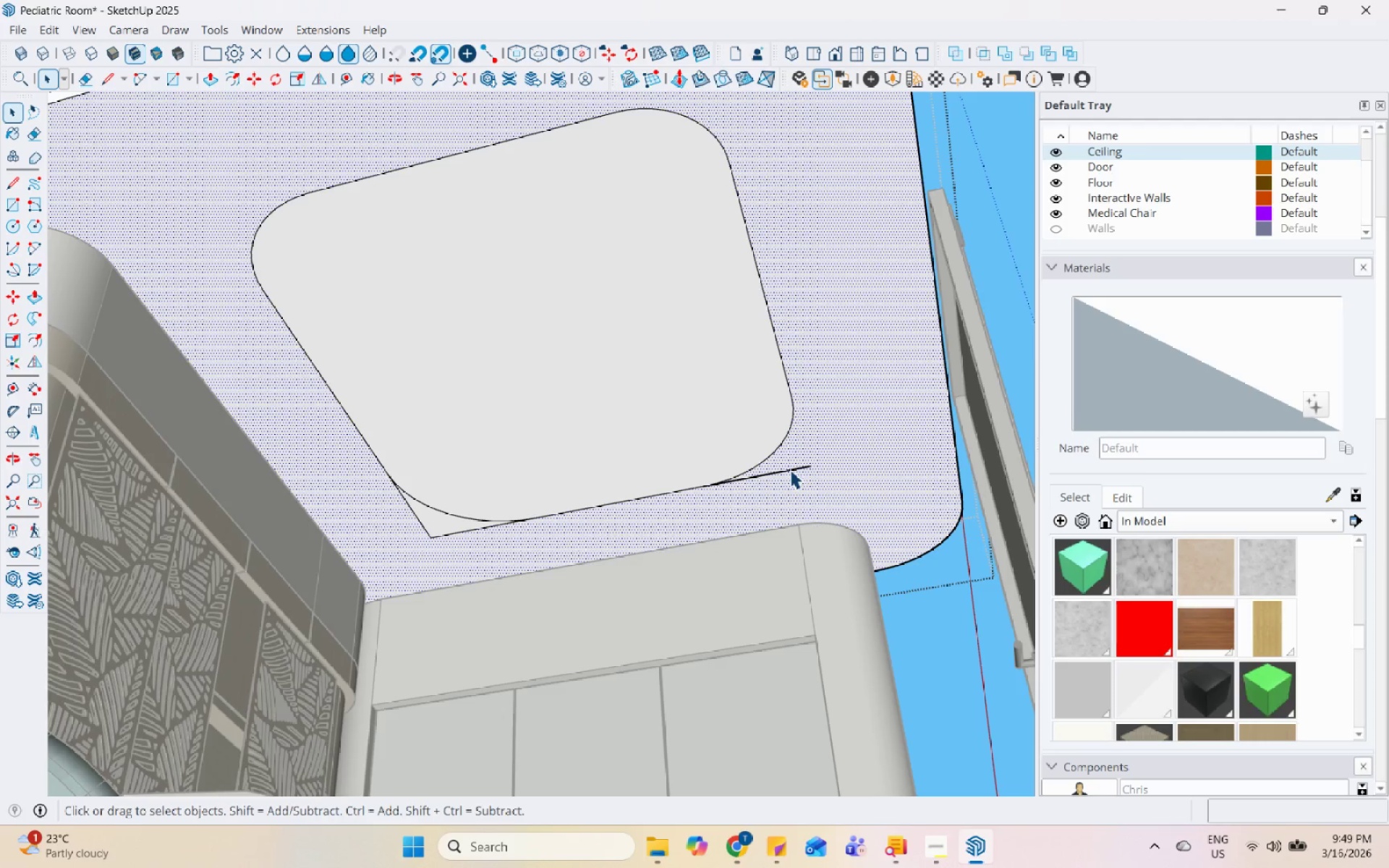 
double_click([790, 469])
 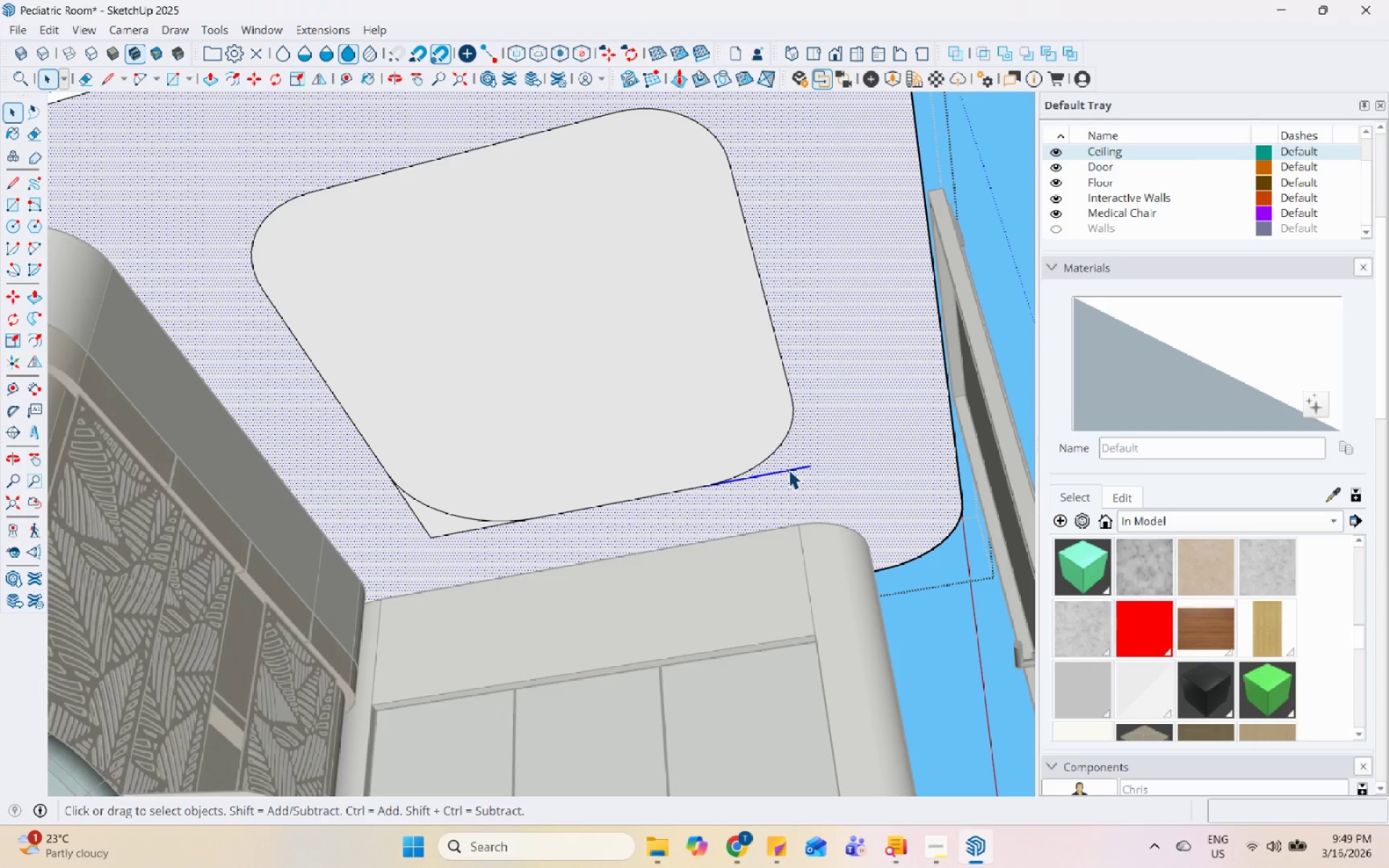 
right_click([789, 469])
 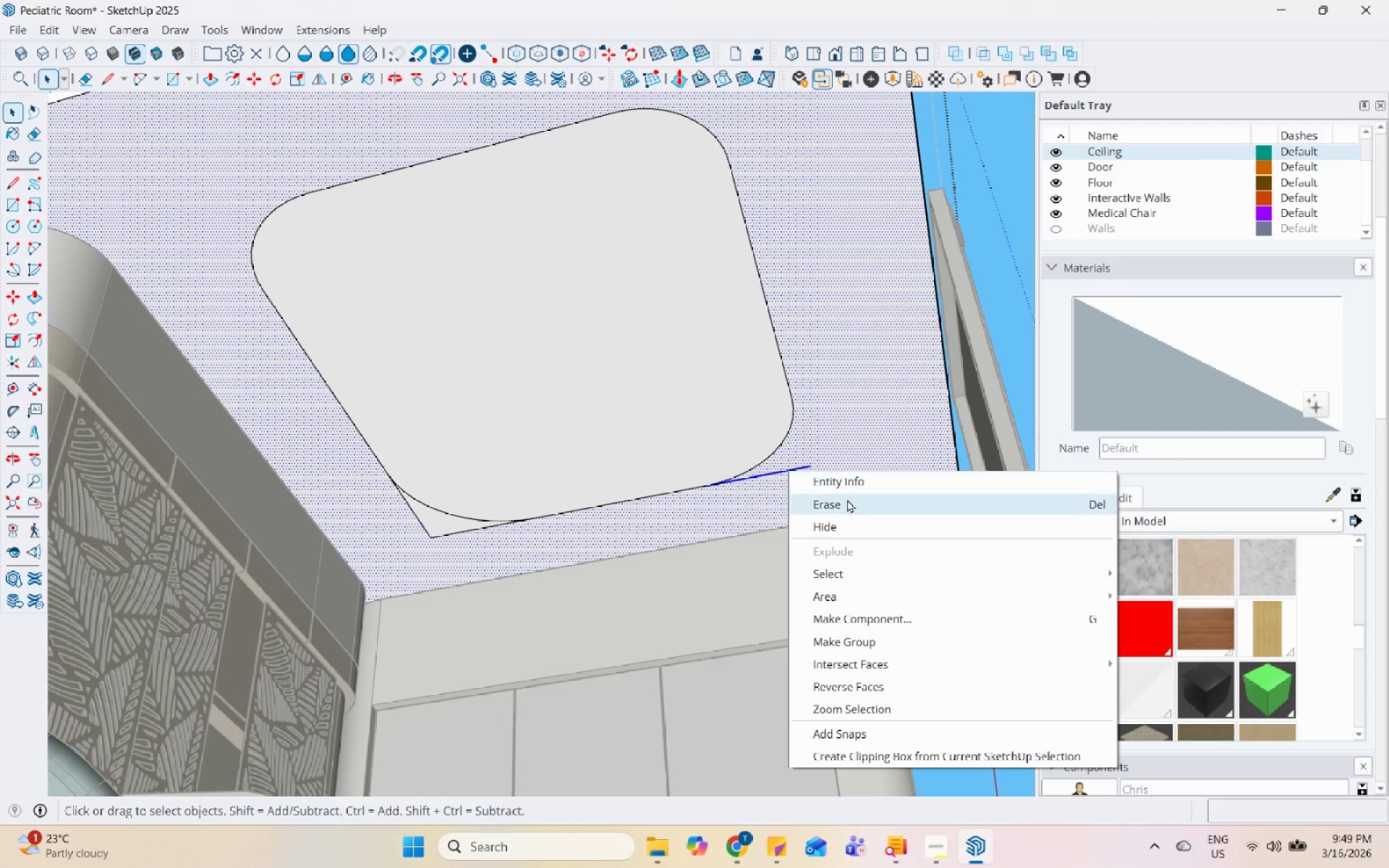 
left_click([847, 500])
 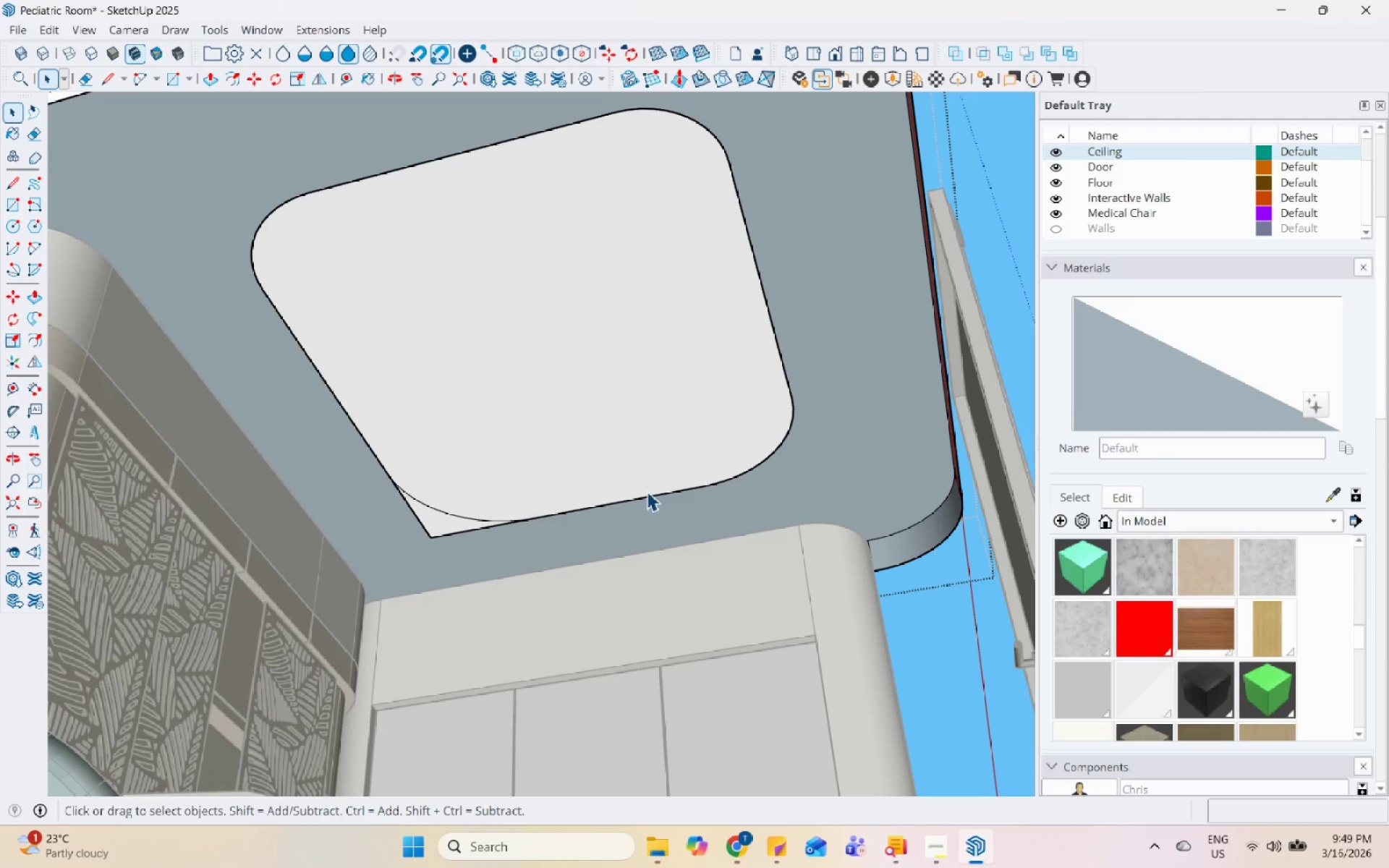 
key(Control+X)
 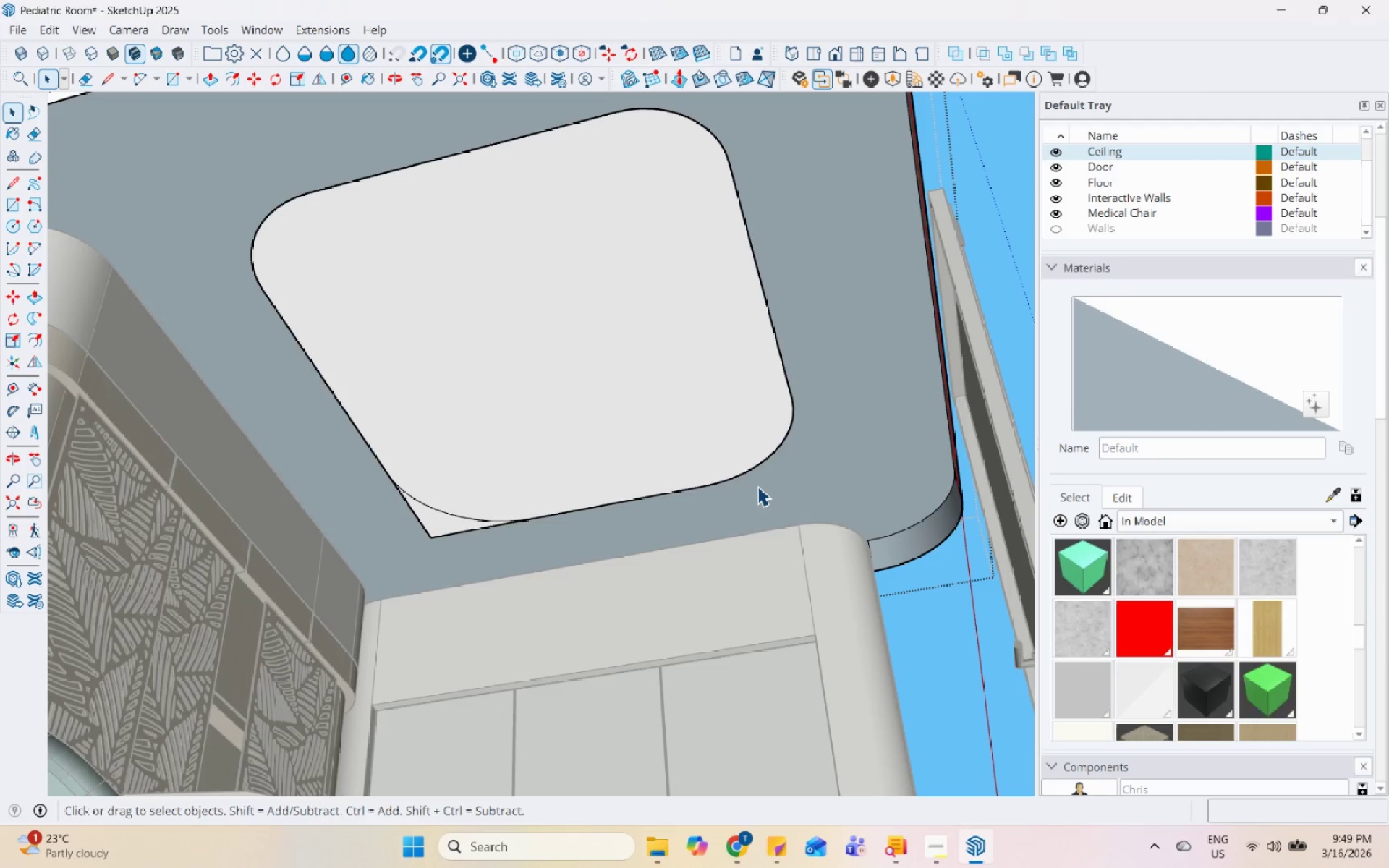 
key(Control+X)
 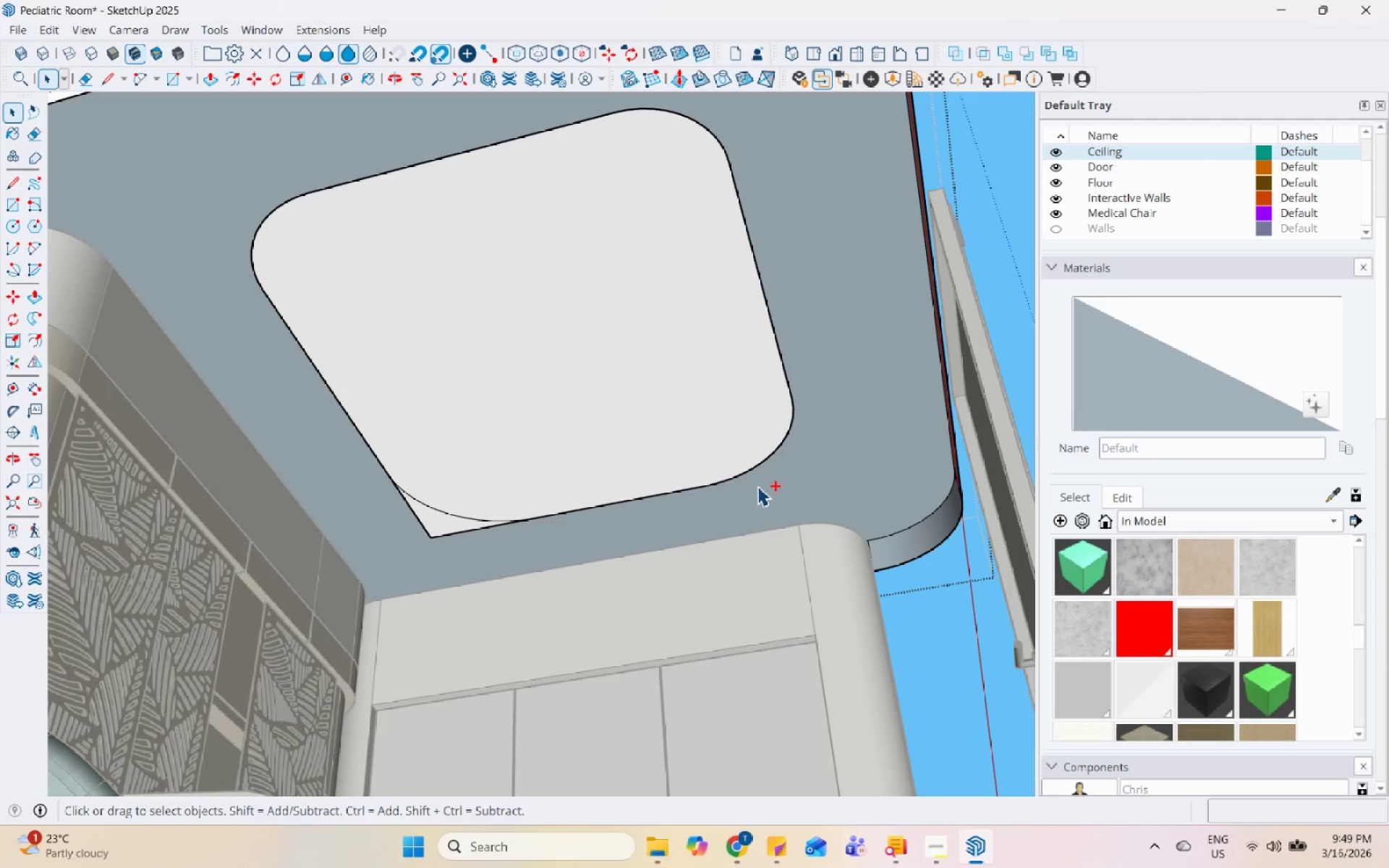 
key(Control+Z)
 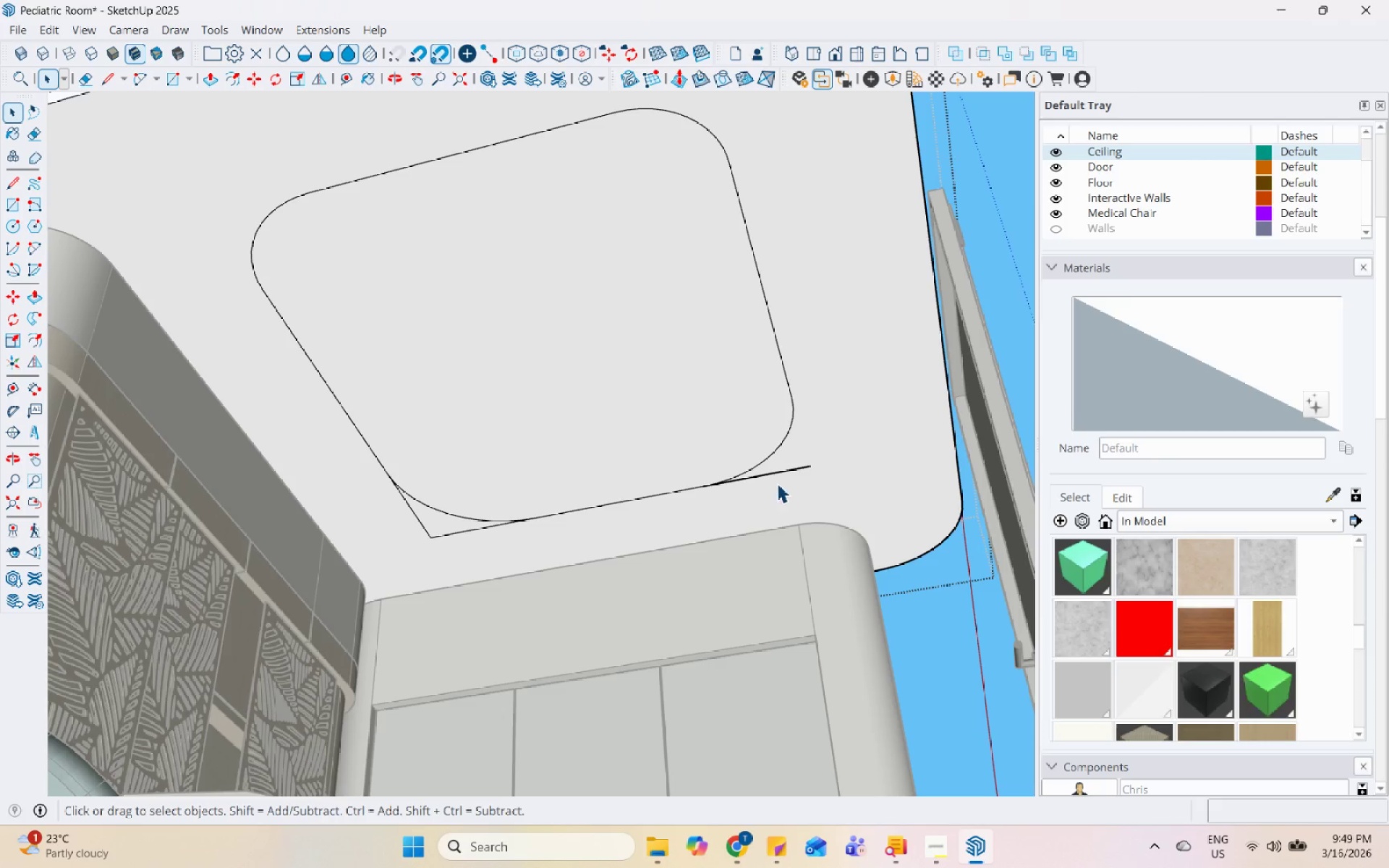 
left_click([781, 471])
 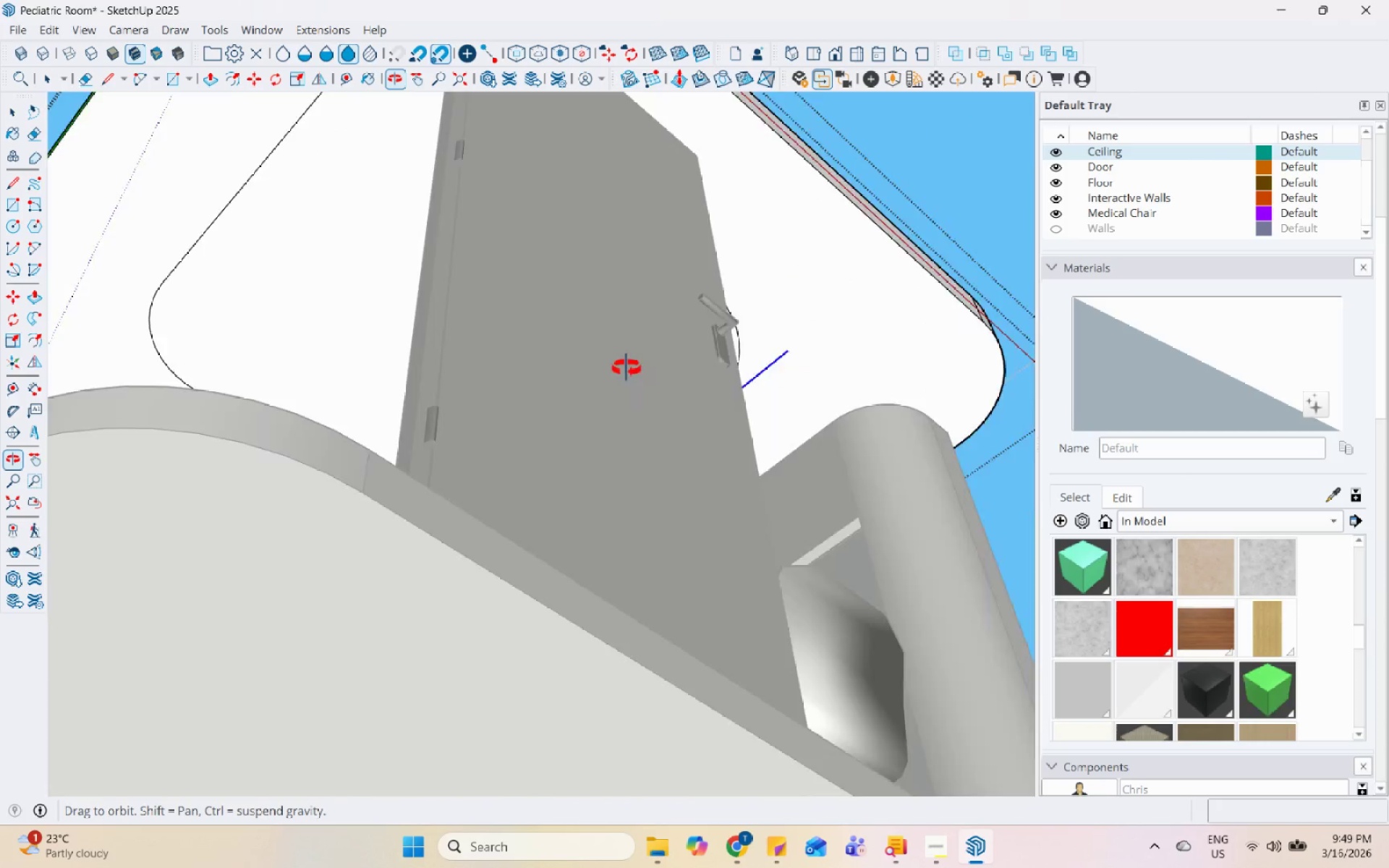 
scroll: coordinate [800, 483], scroll_direction: up, amount: 1.0
 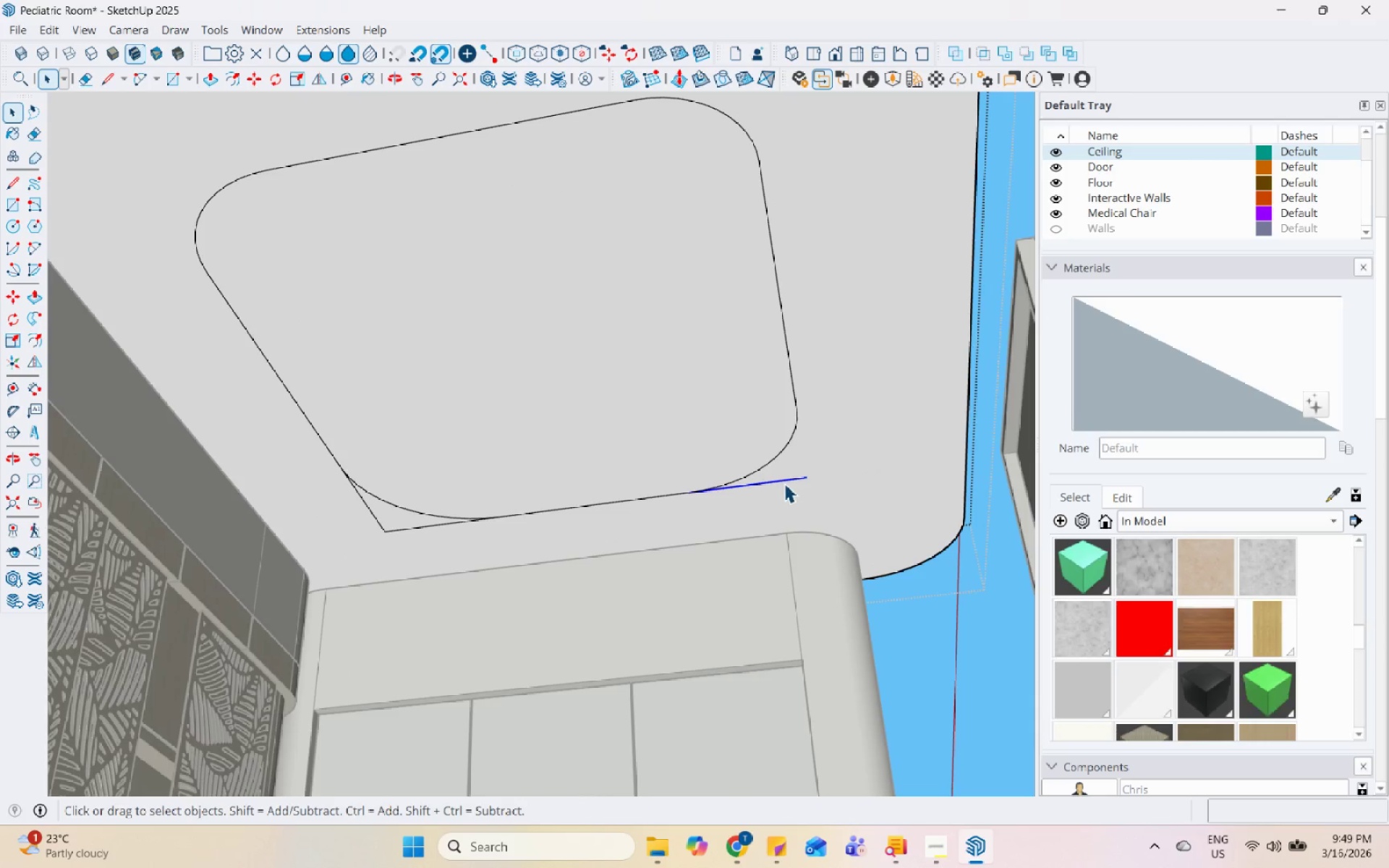 
right_click([784, 483])
 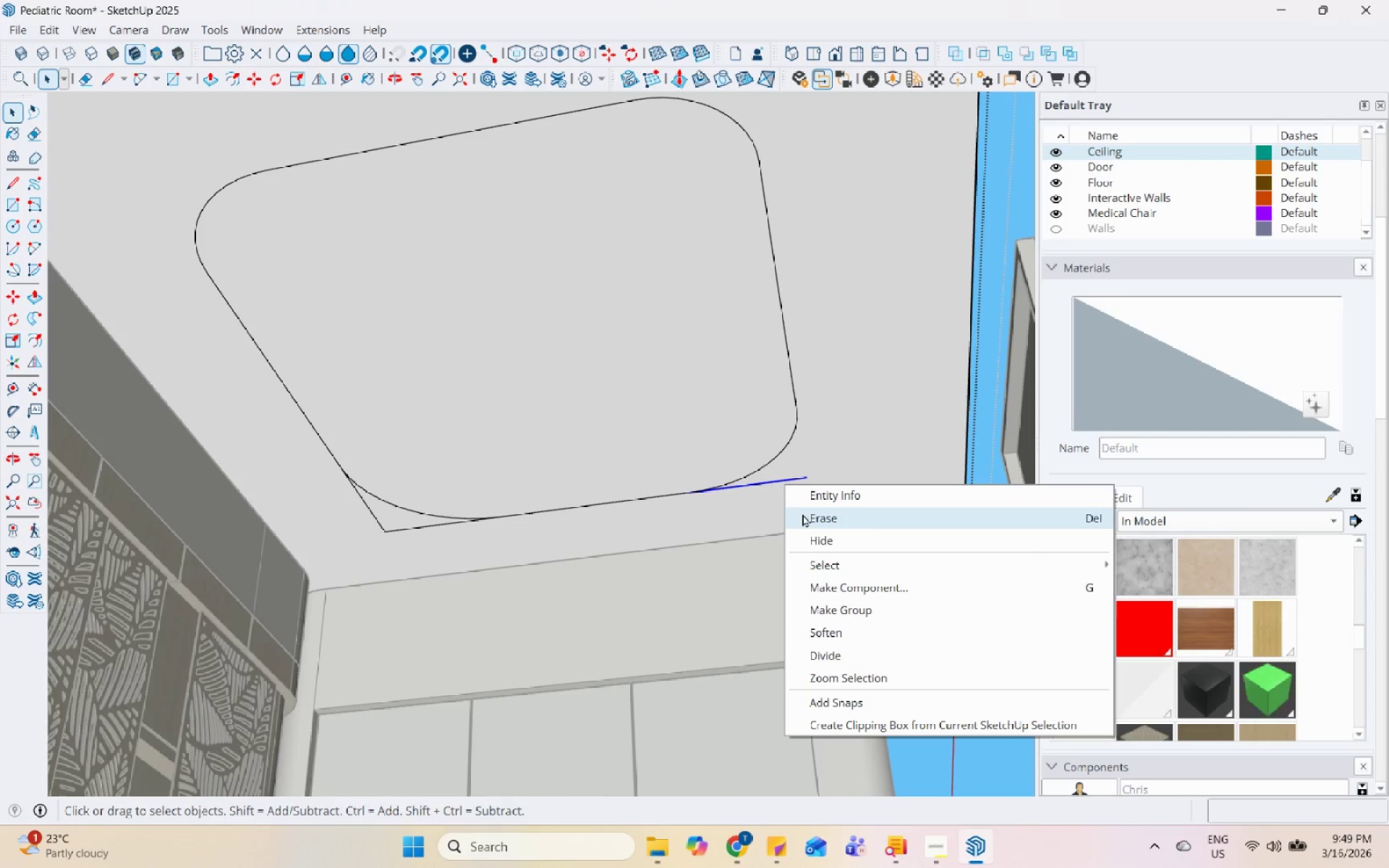 
left_click([804, 514])
 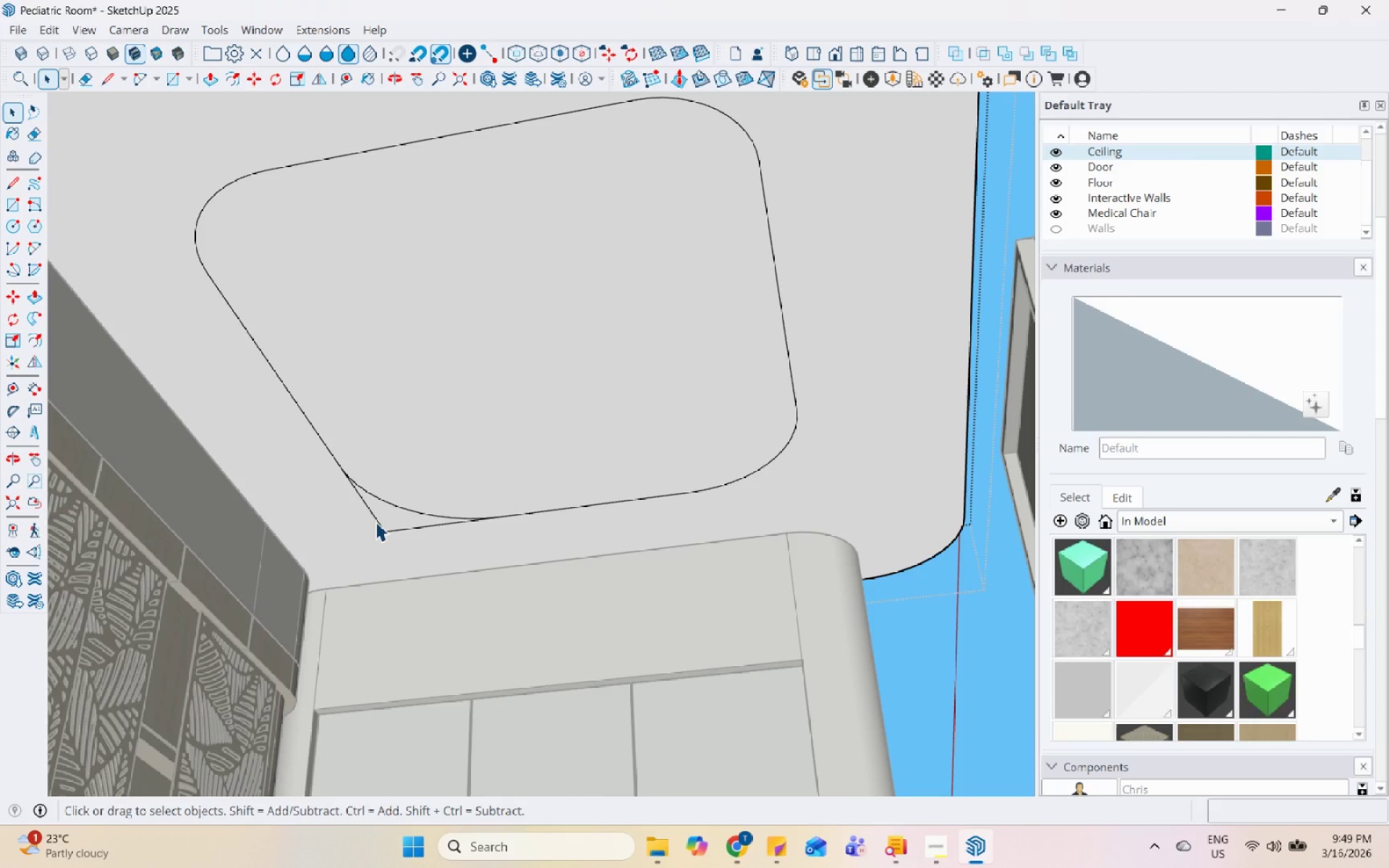 
key(Control+Z)
 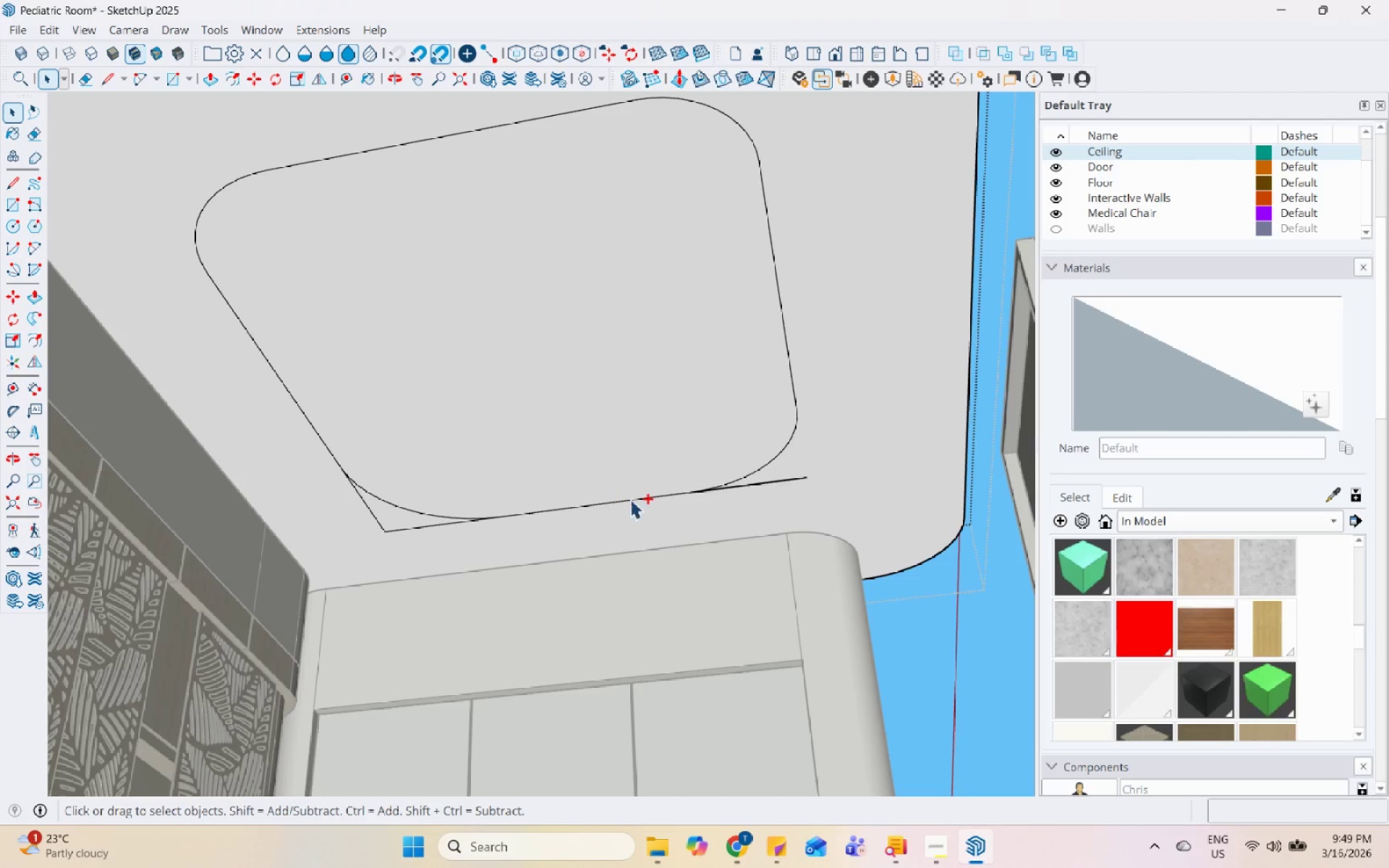 
key(Control+Z)
 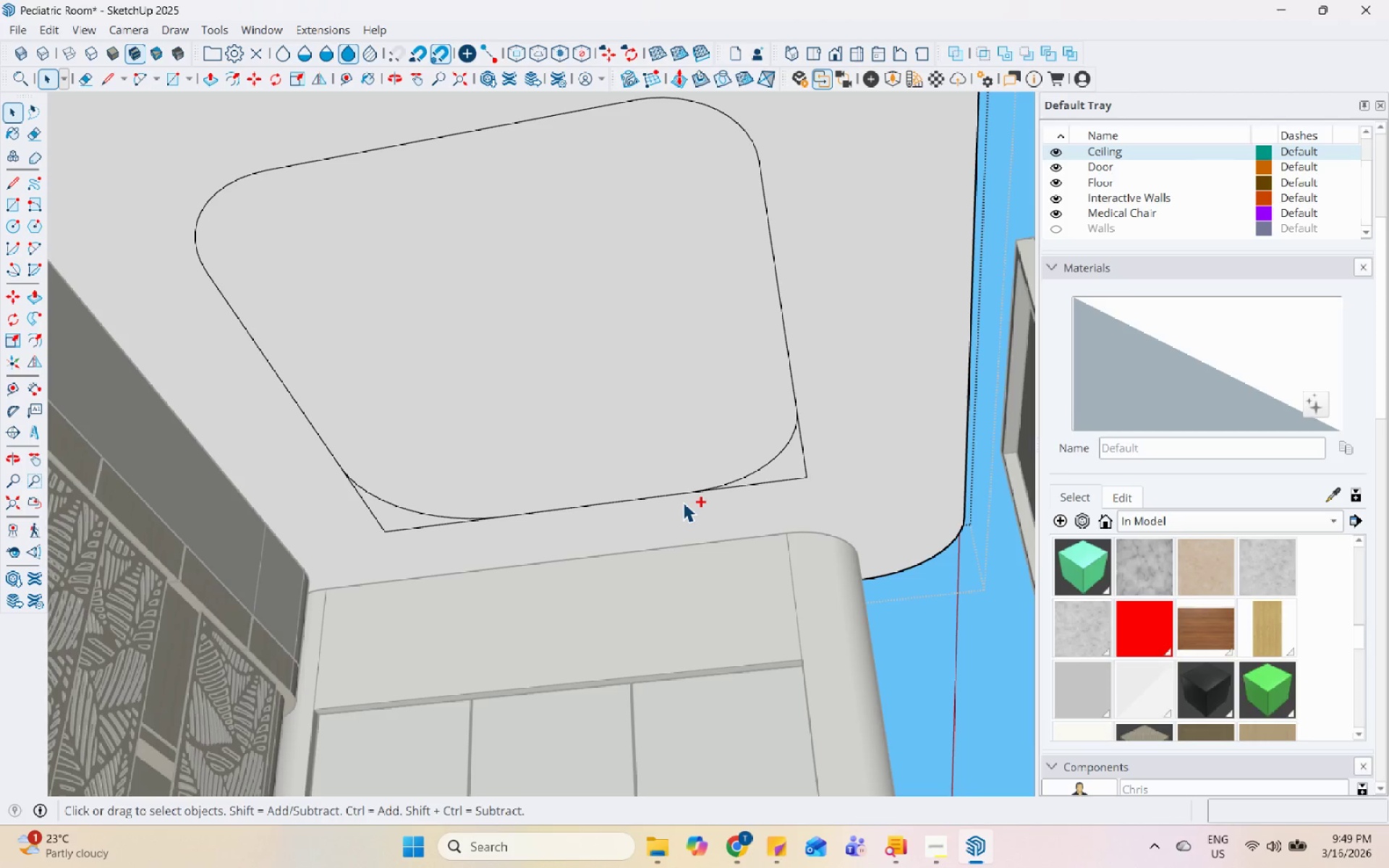 
key(Control+Z)
 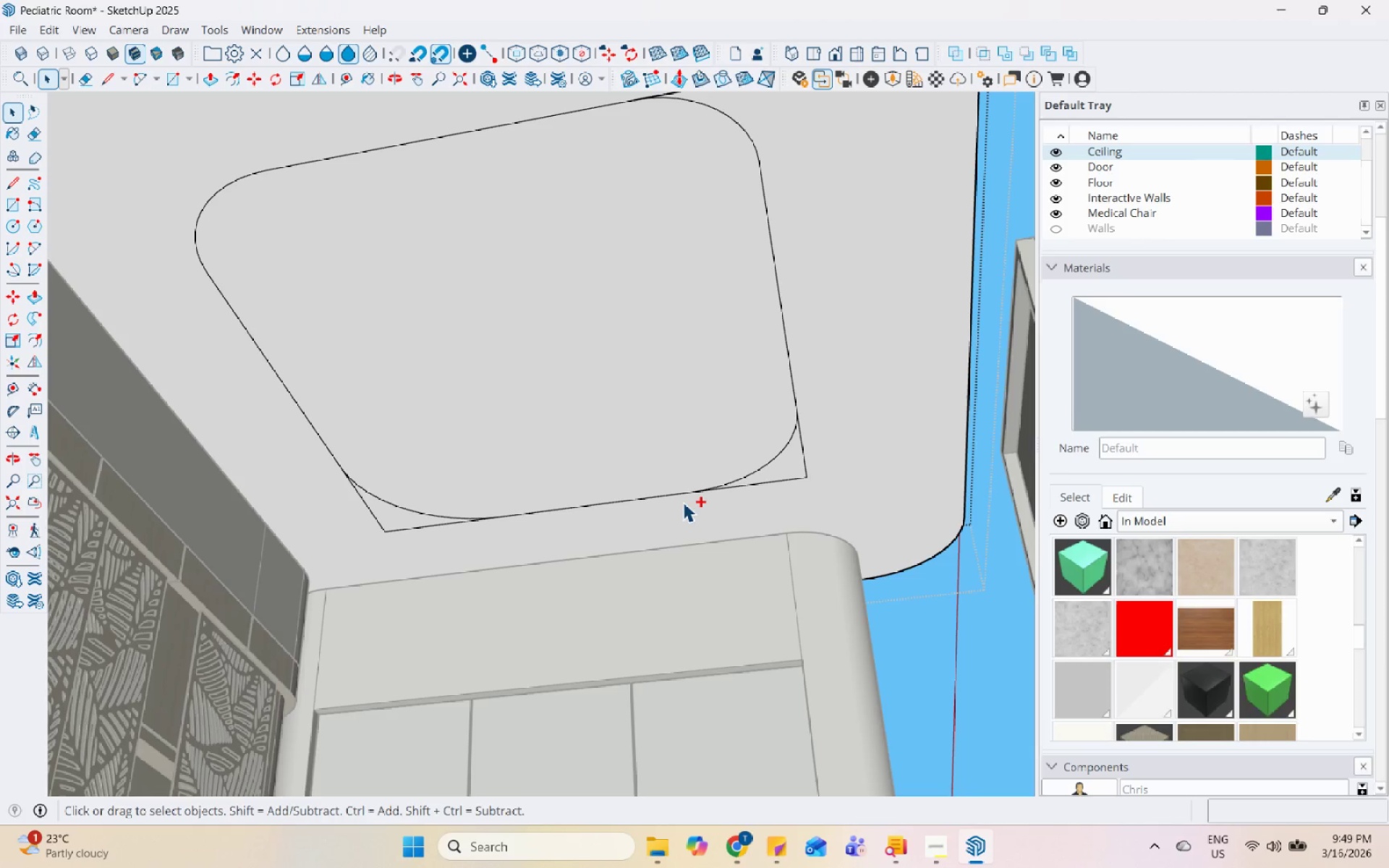 
key(Control+Z)
 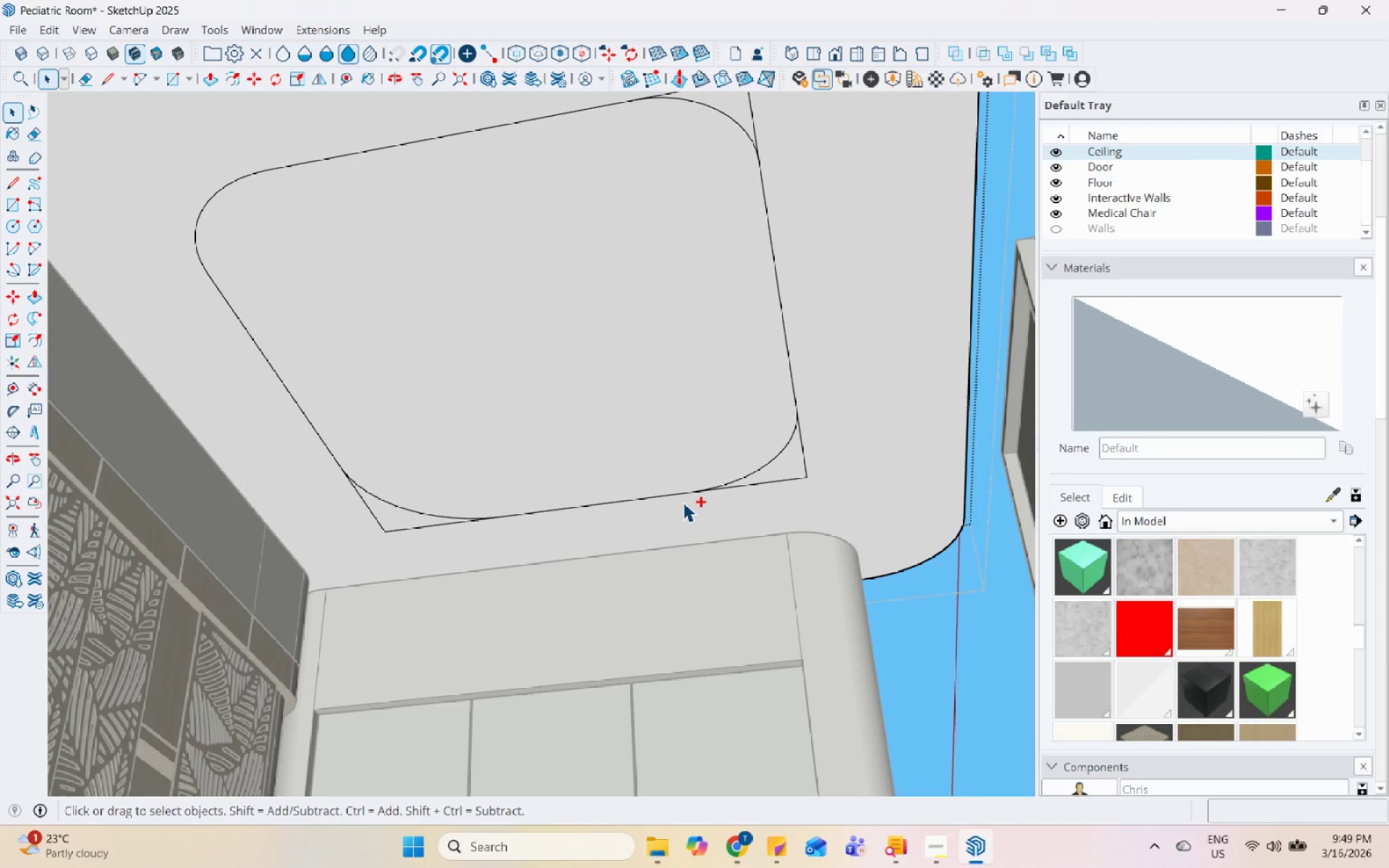 
key(Control+Z)
 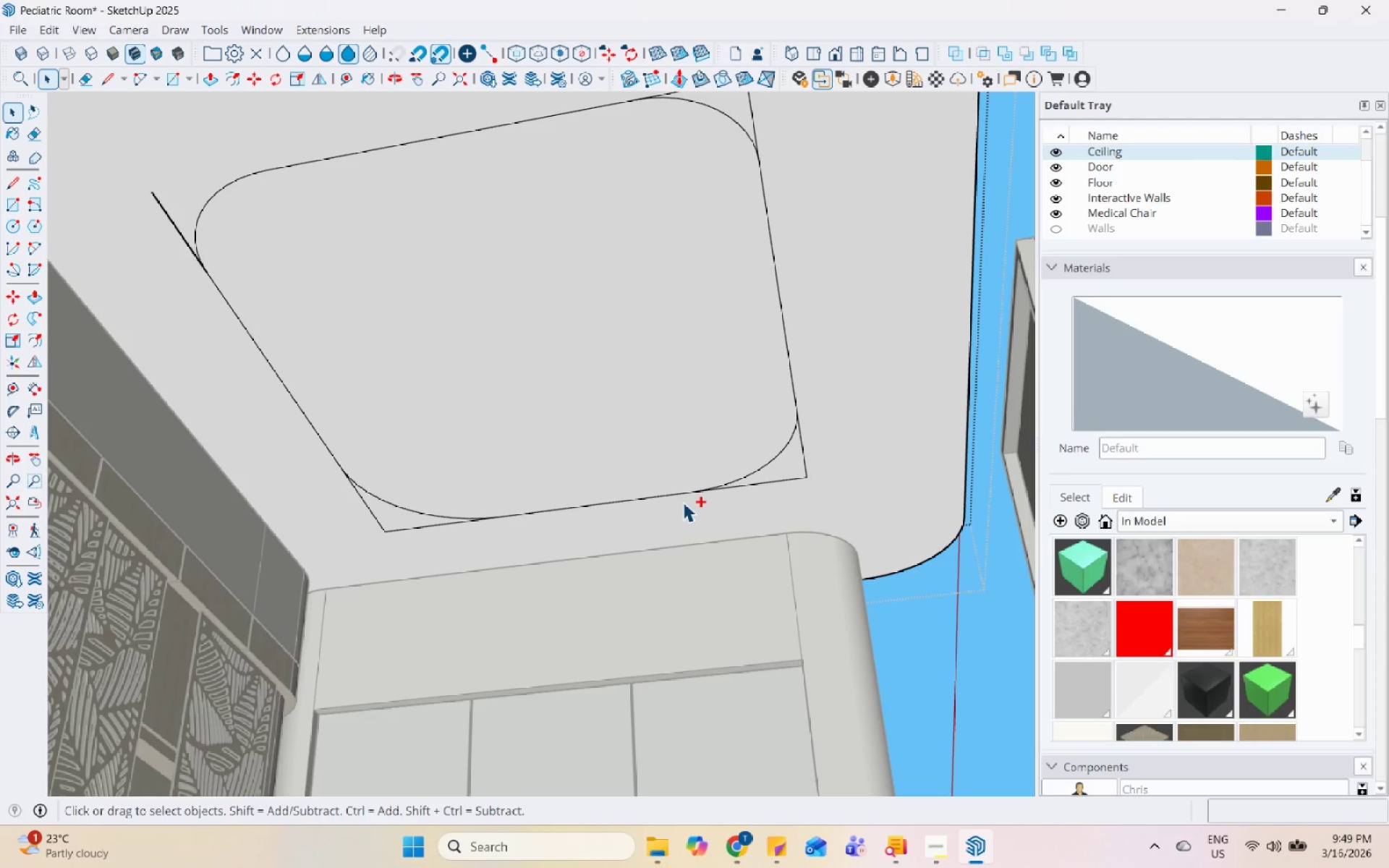 
key(Control+Z)
 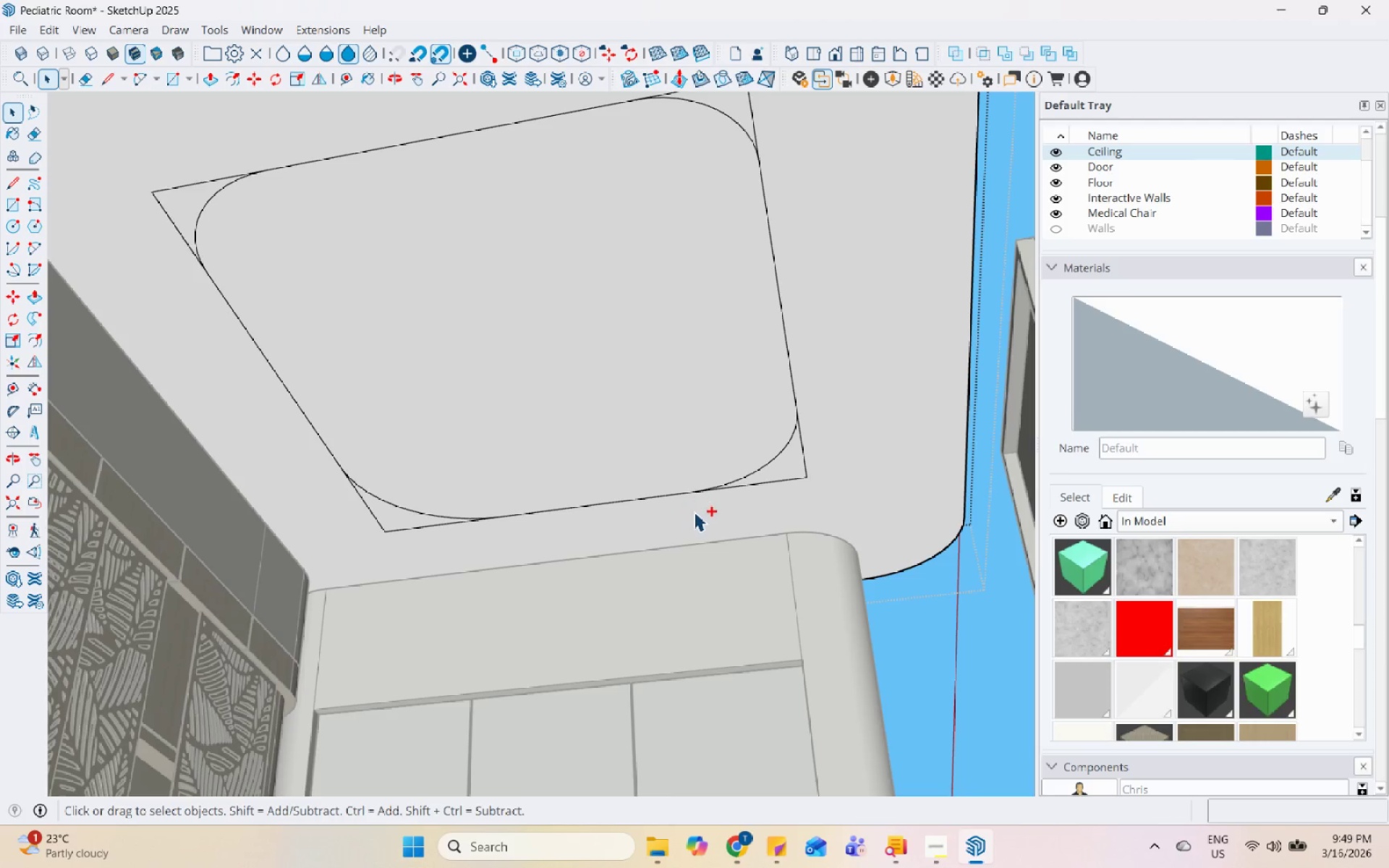 
key(Control+Z)
 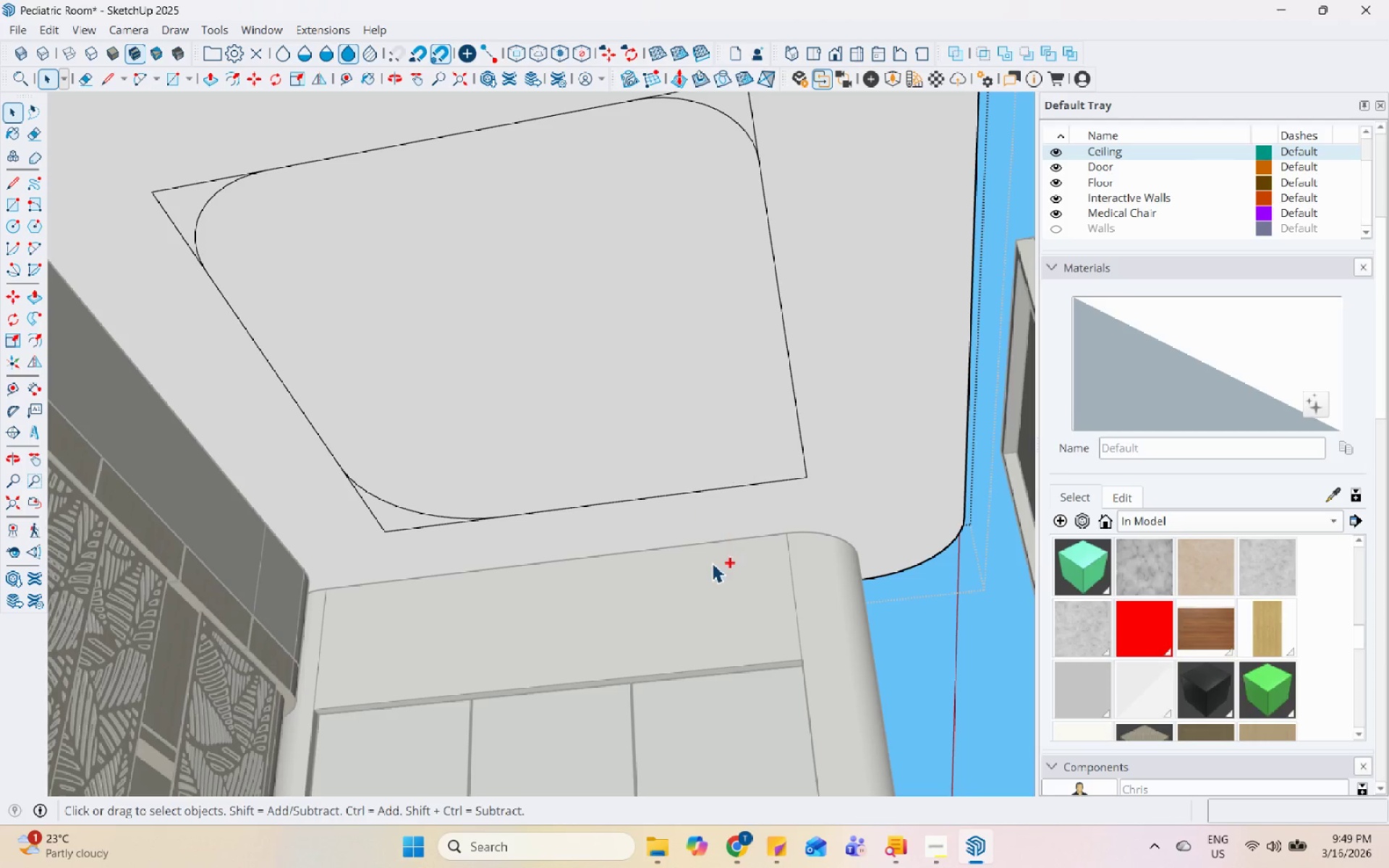 
key(Control+Z)
 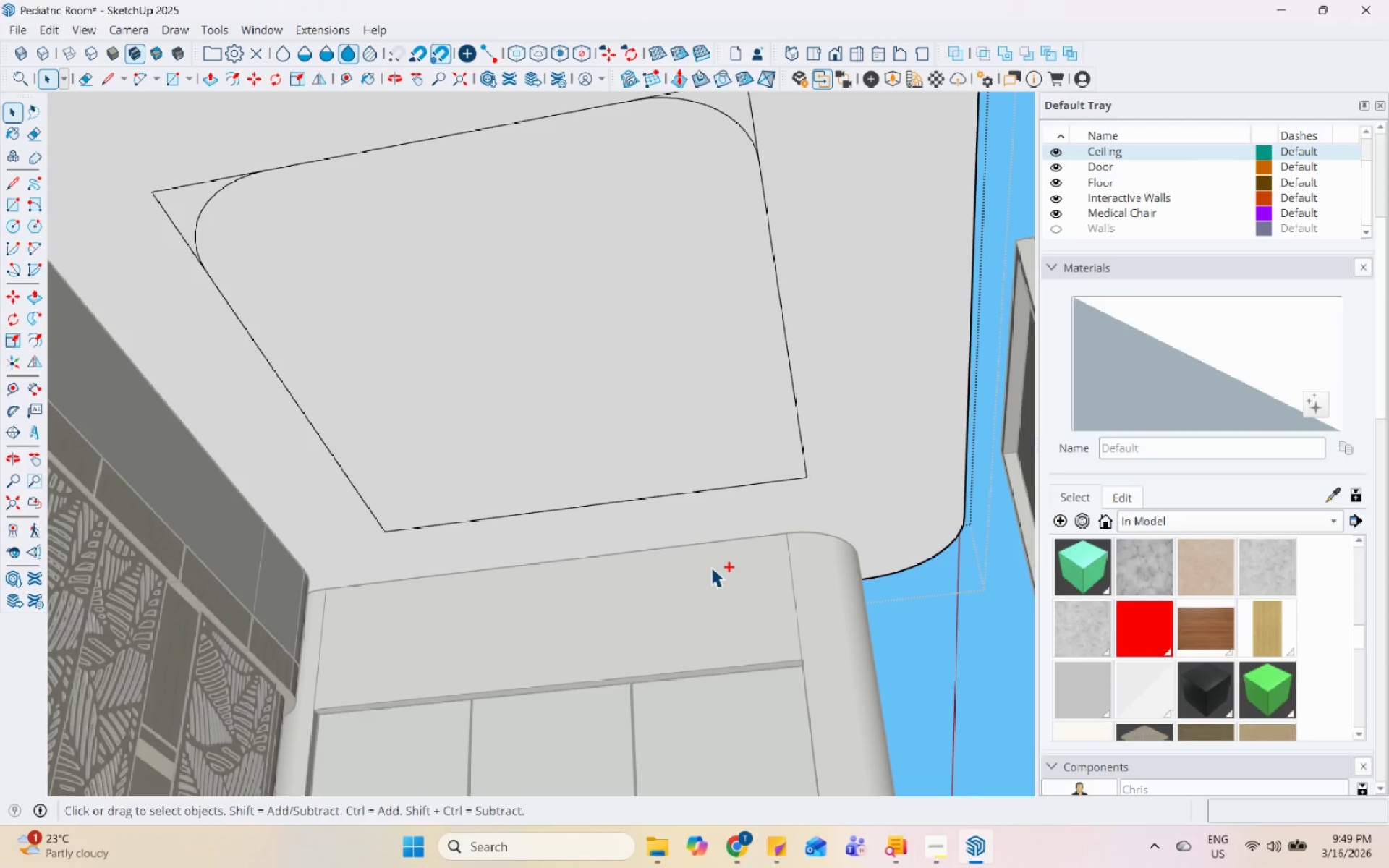 
key(Control+Z)
 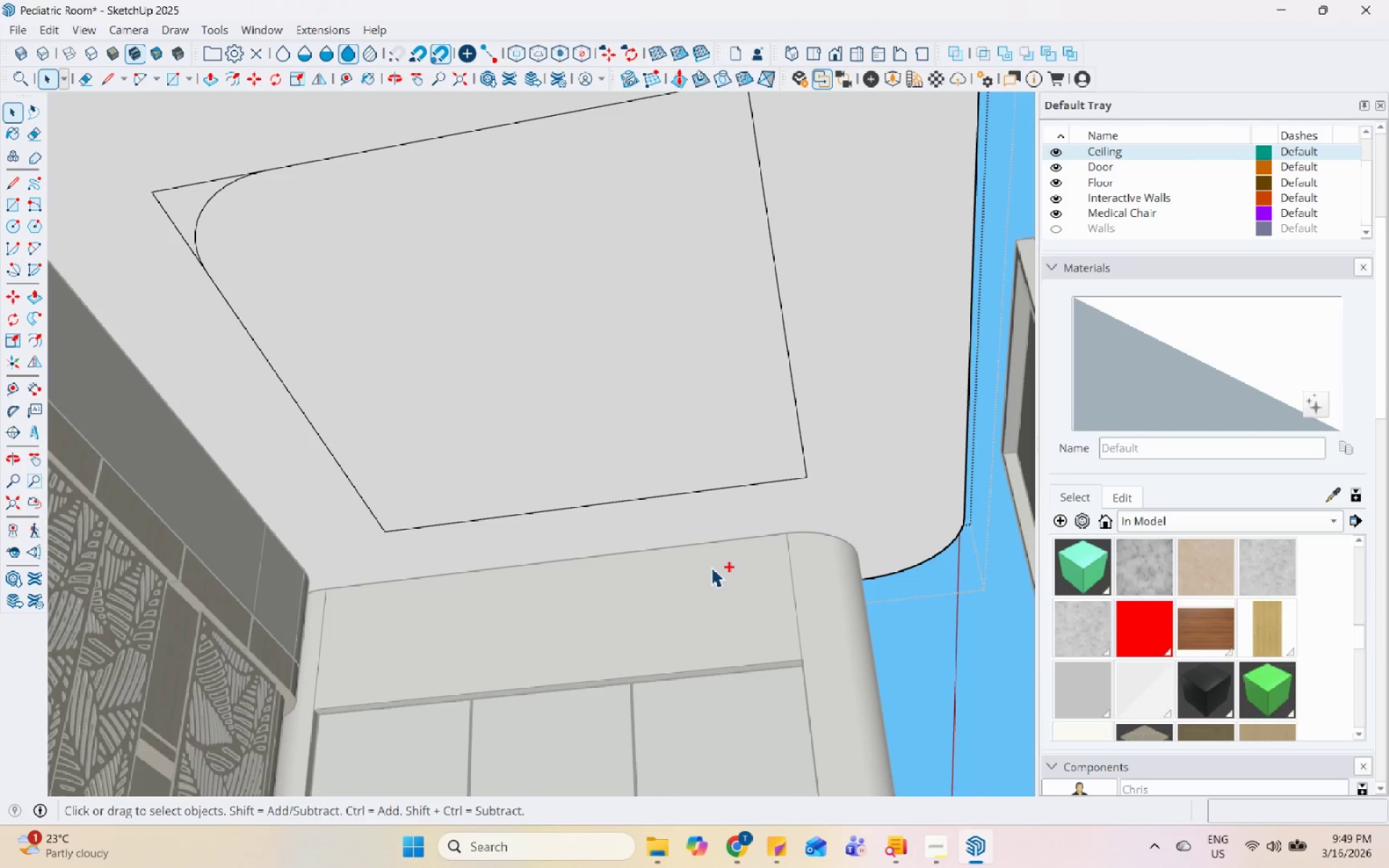 
scroll: coordinate [709, 569], scroll_direction: down, amount: 3.0
 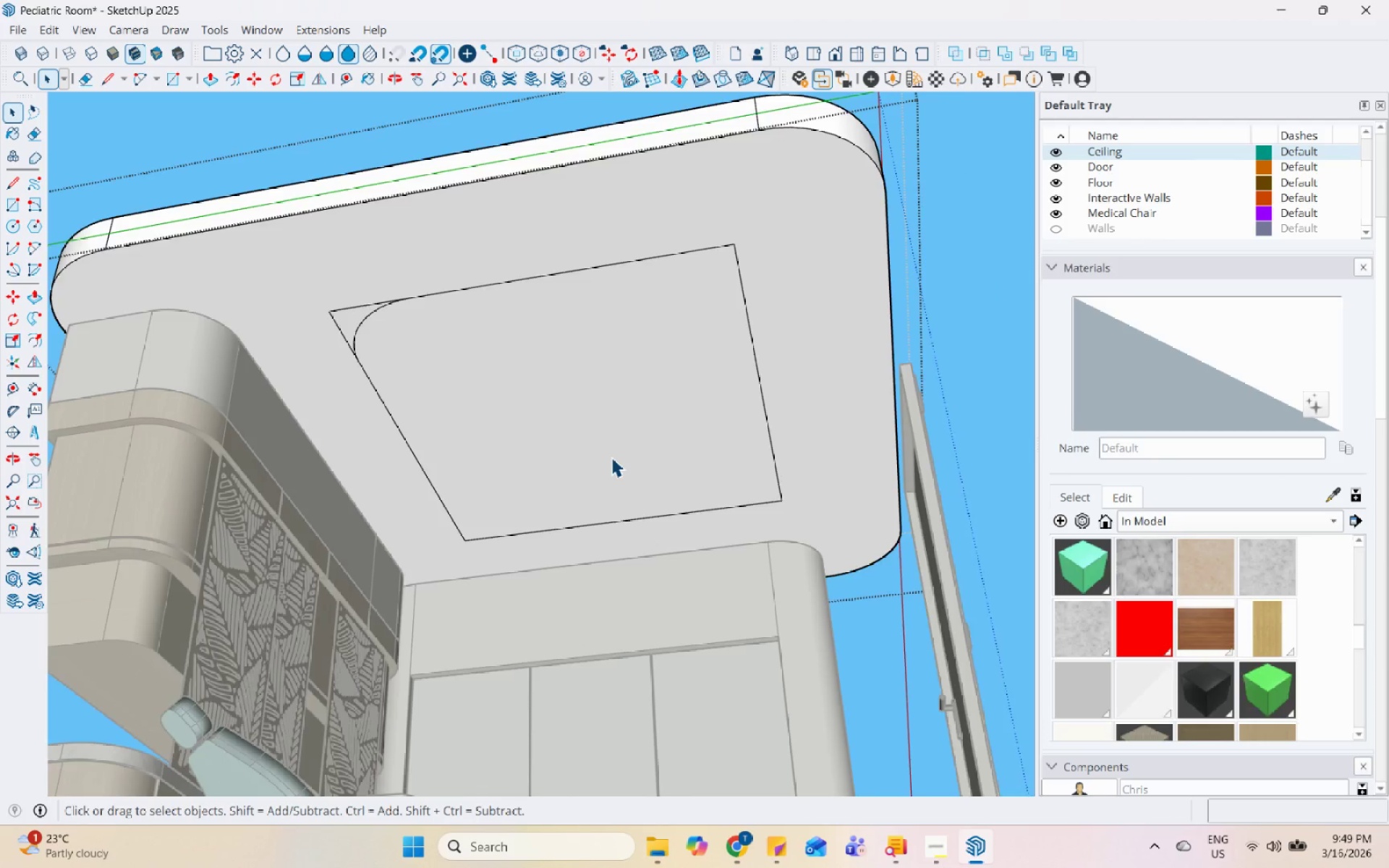 
scroll: coordinate [611, 457], scroll_direction: up, amount: 3.0
 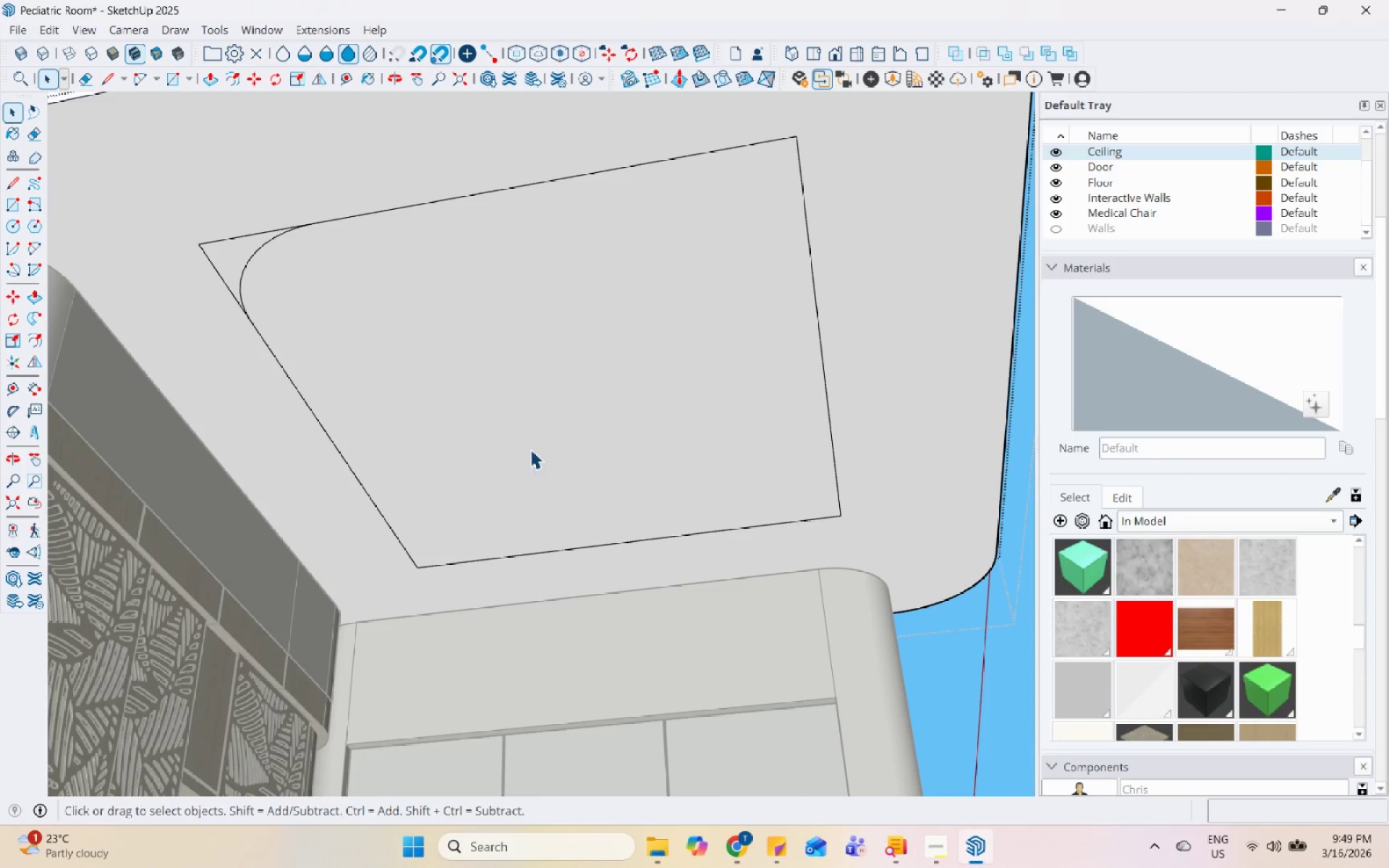 
key(Control+Z)
 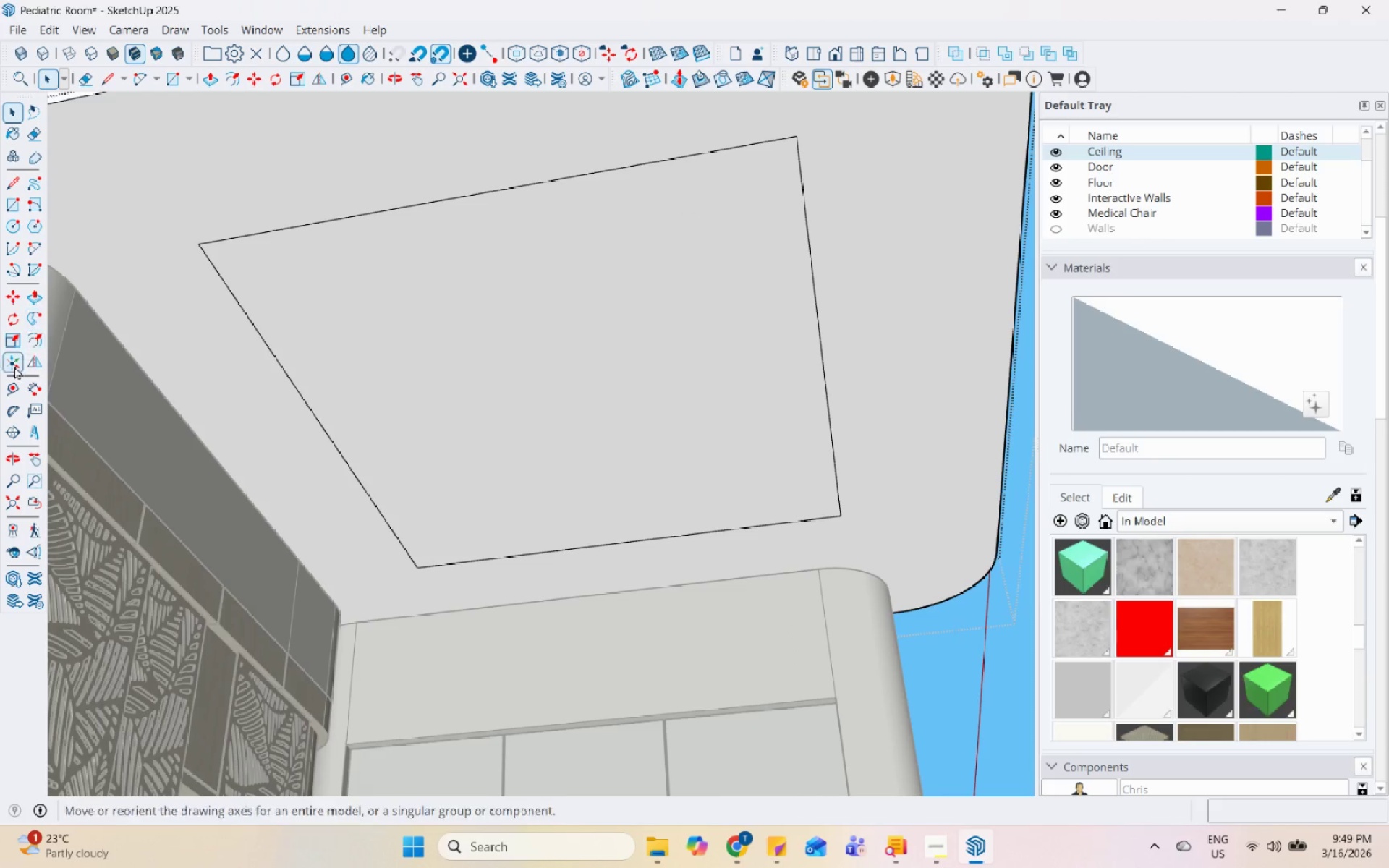 
left_click([9, 382])
 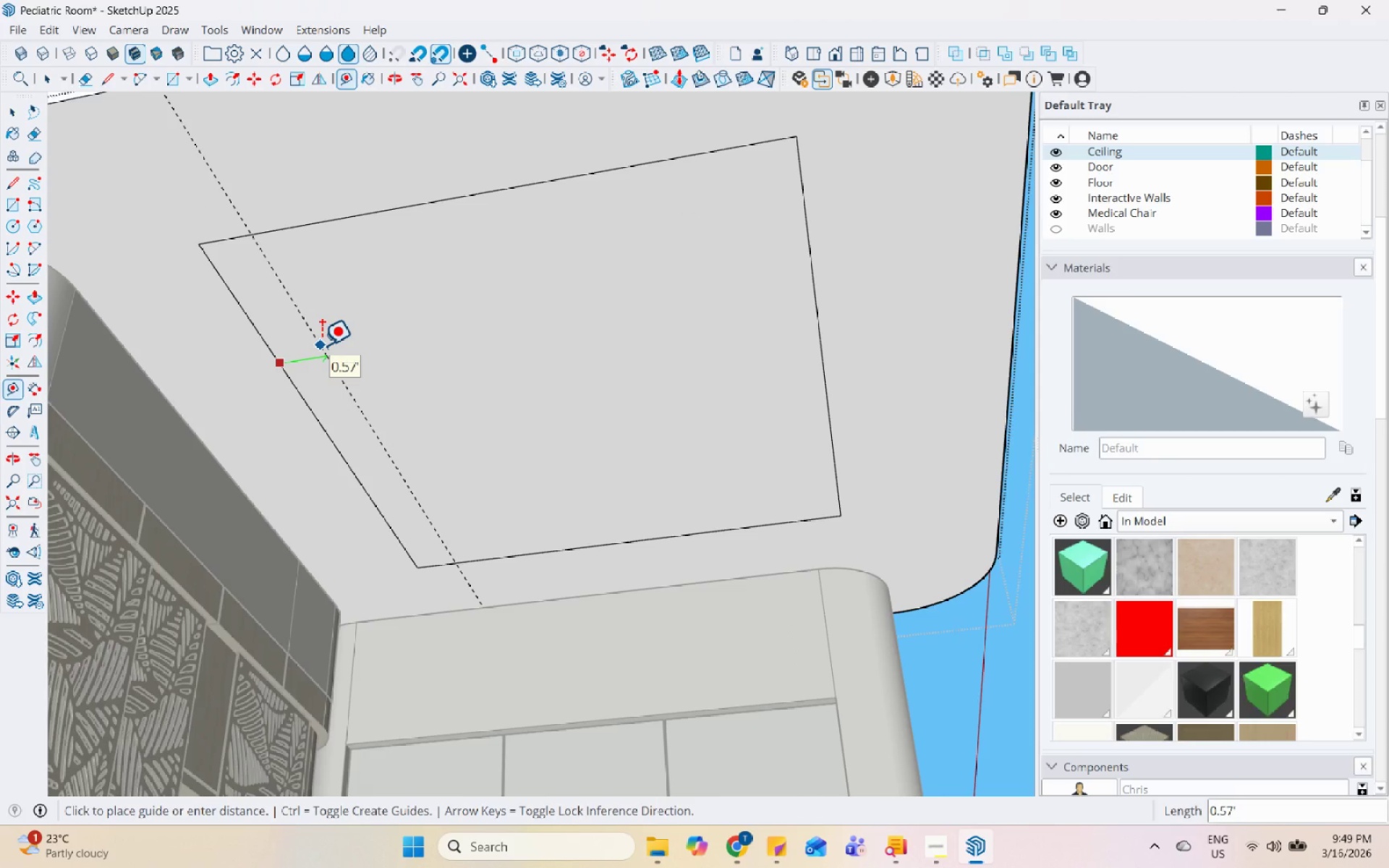 
key(Numpad0)
 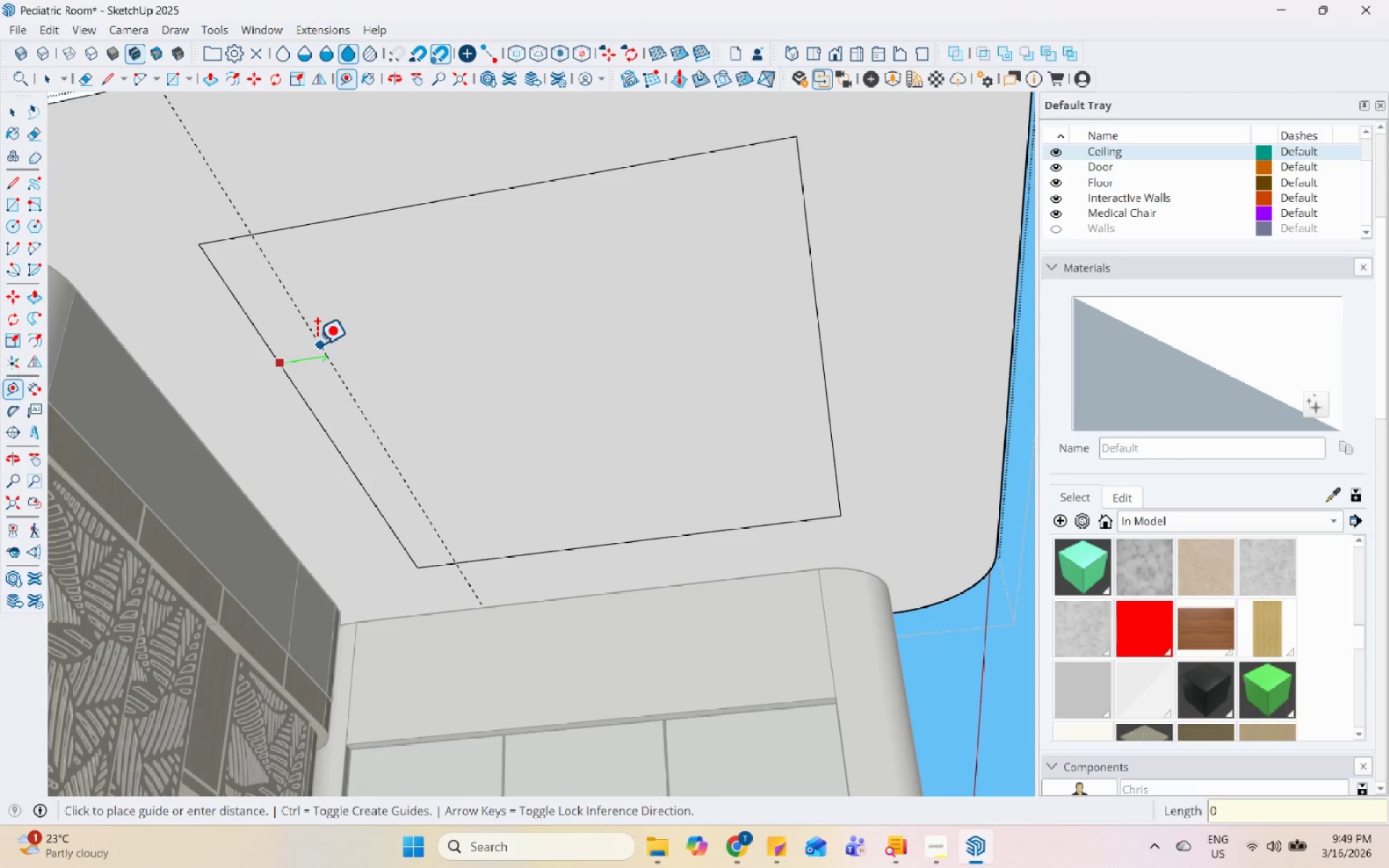 
key(NumpadDecimal)
 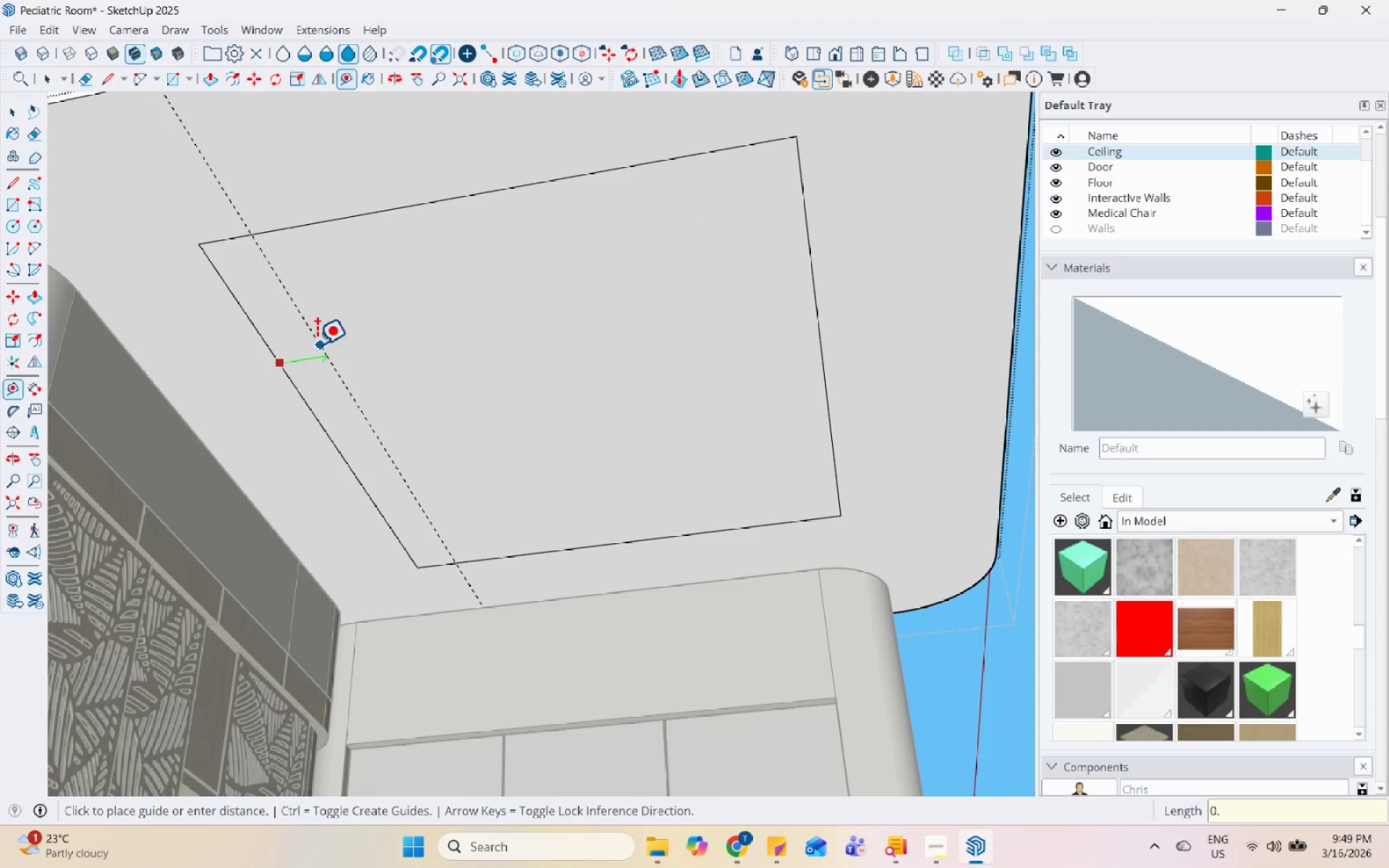 
key(Numpad5)
 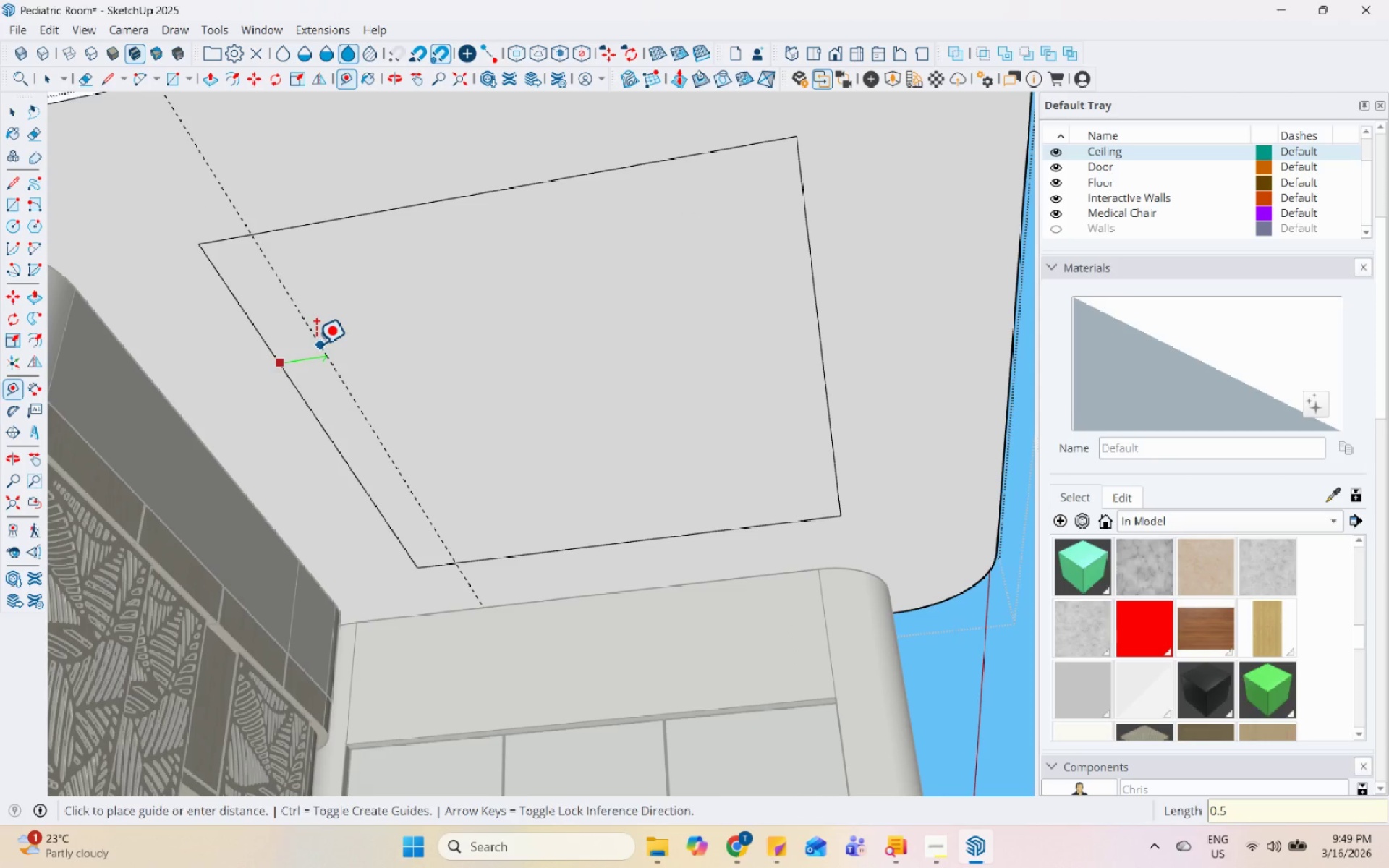 
key(Enter)
 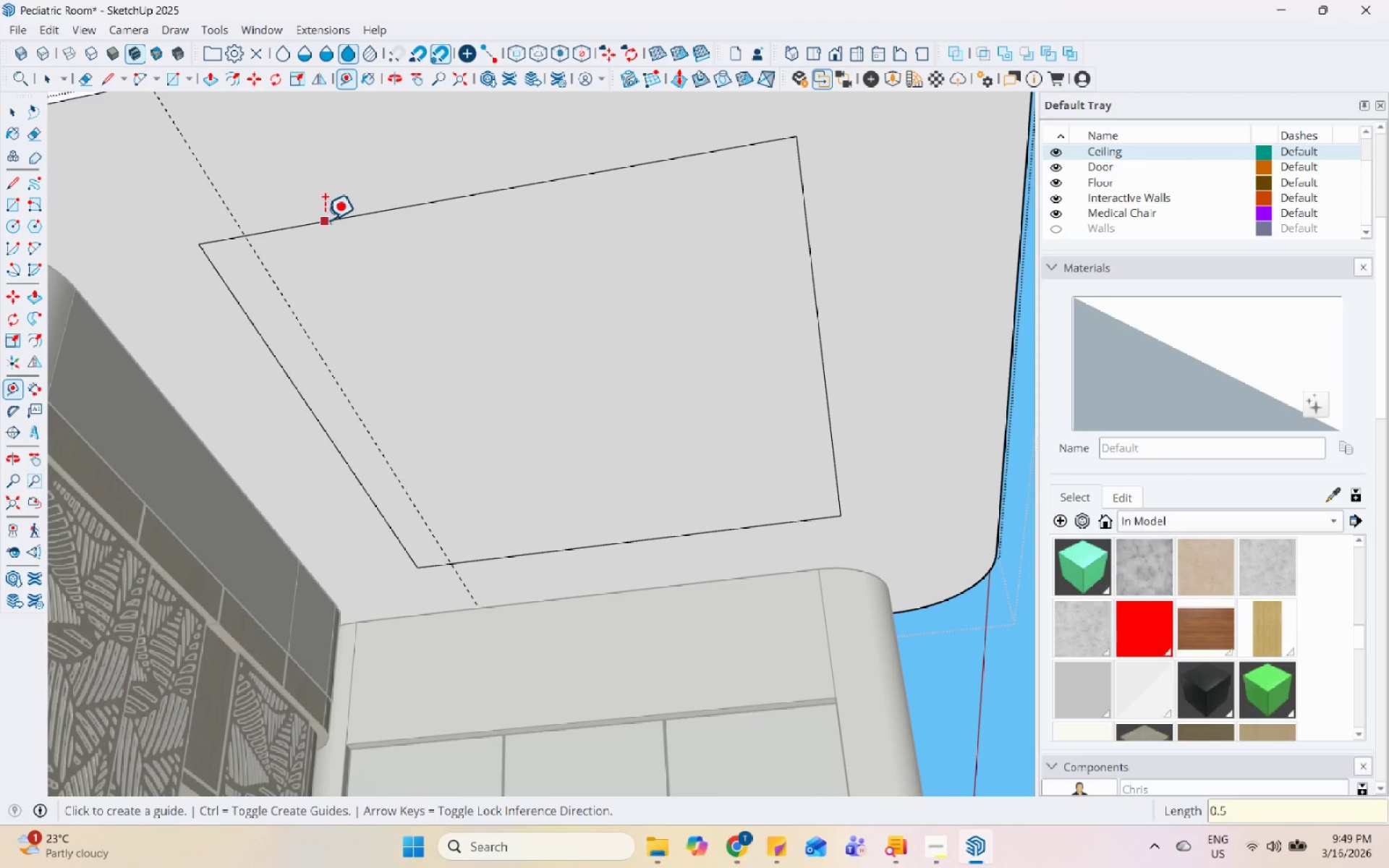 
left_click([326, 224])
 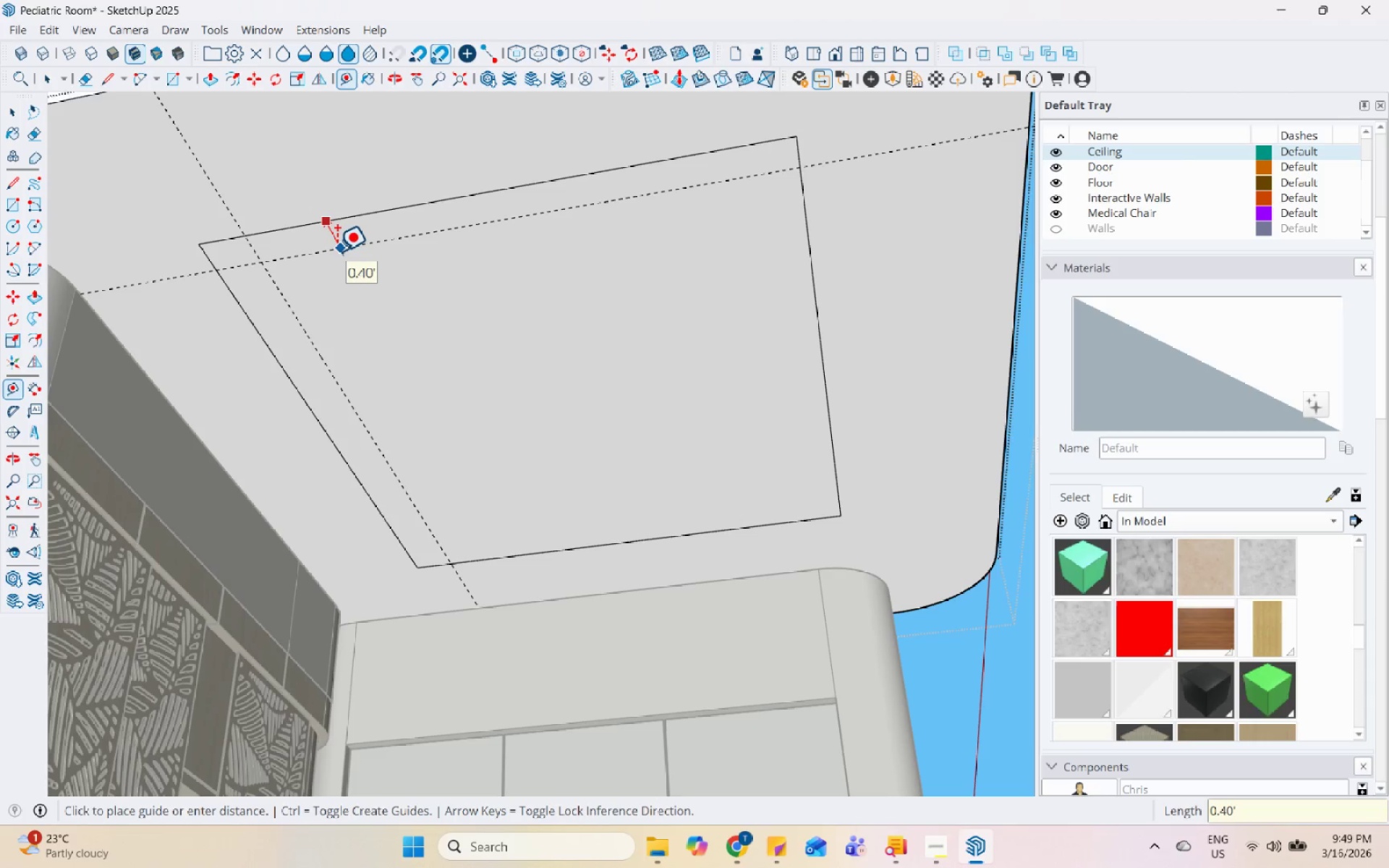 
key(Numpad0)
 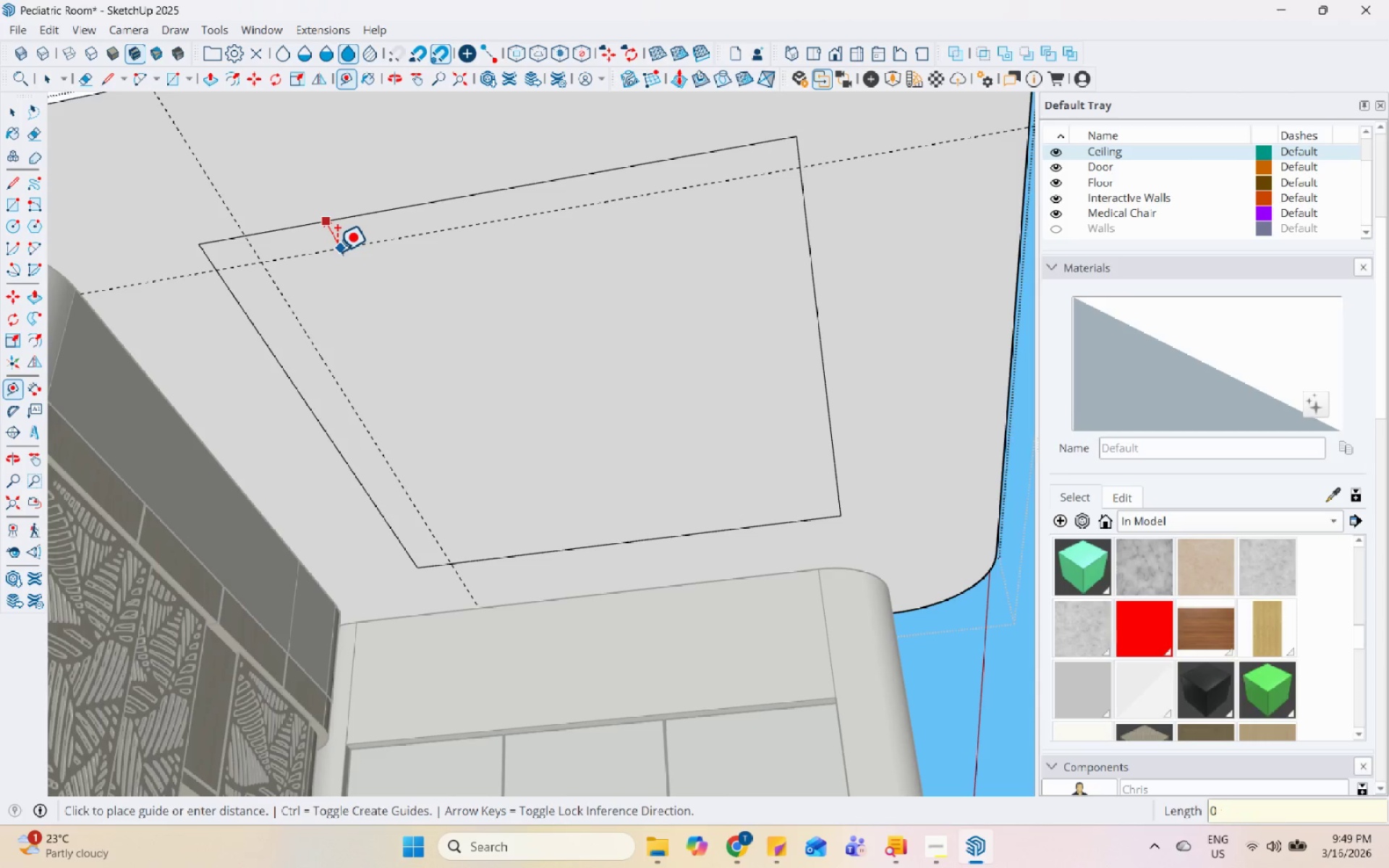 
key(NumpadDecimal)
 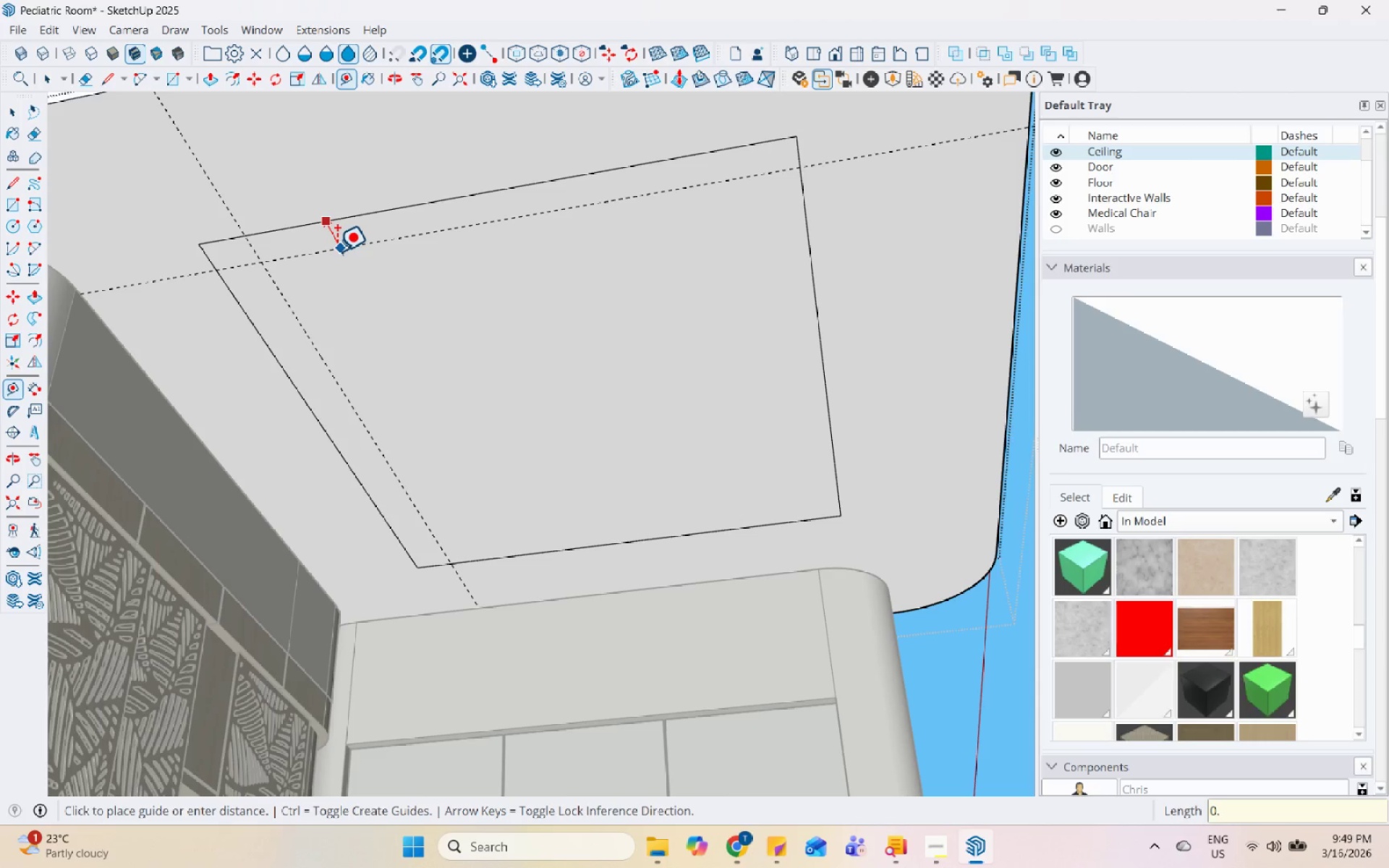 
key(Numpad5)
 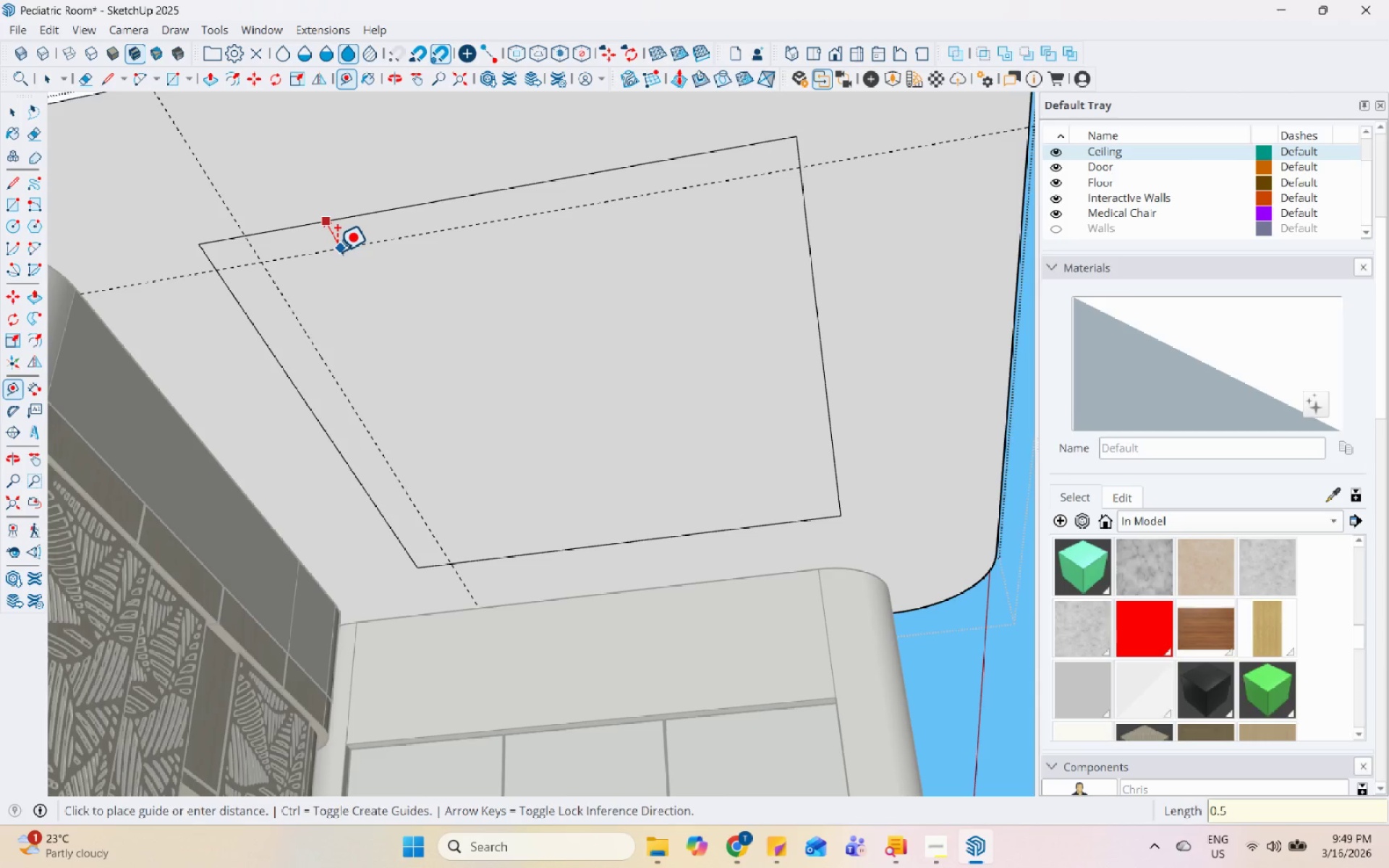 
key(Enter)
 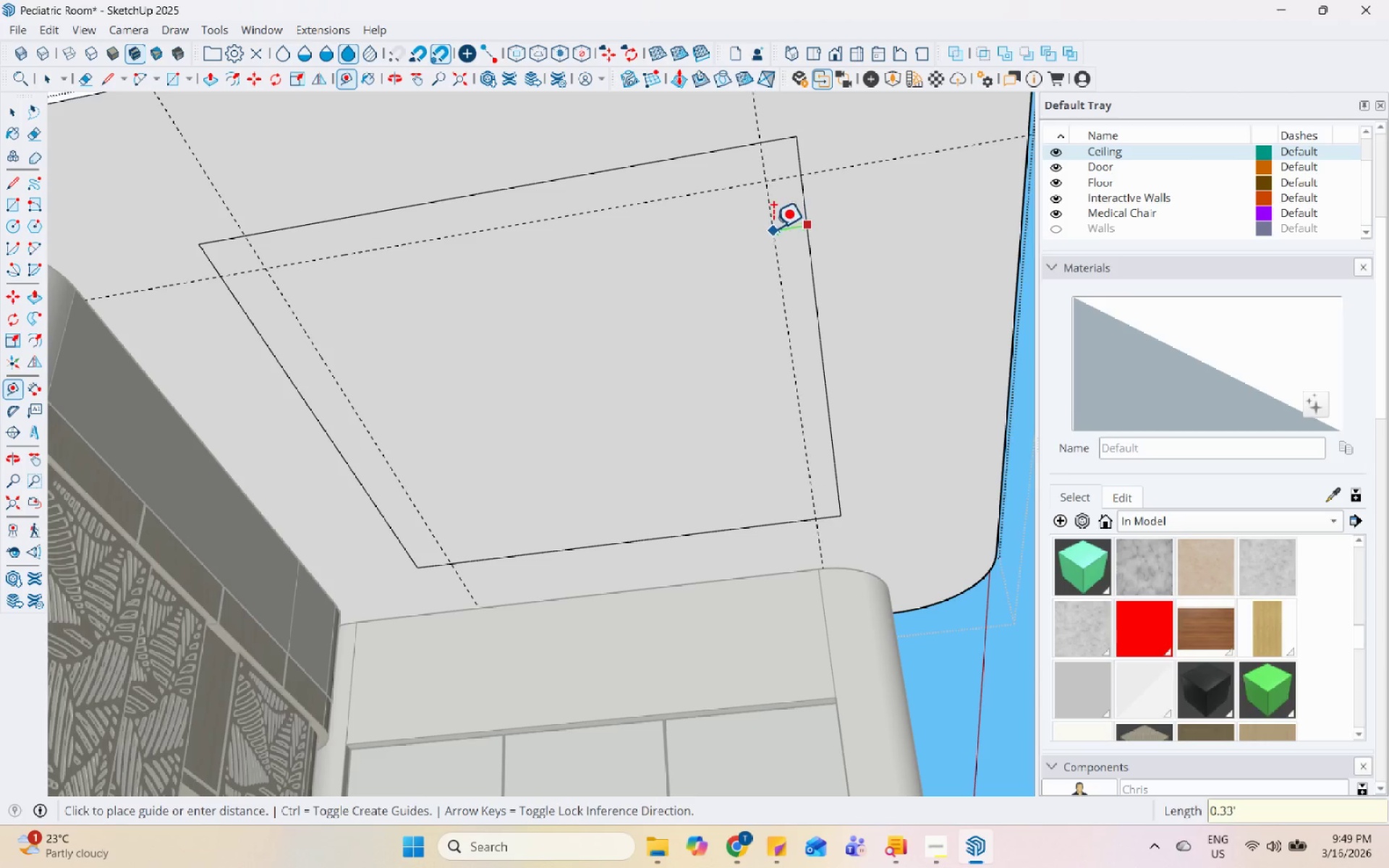 
key(Numpad0)
 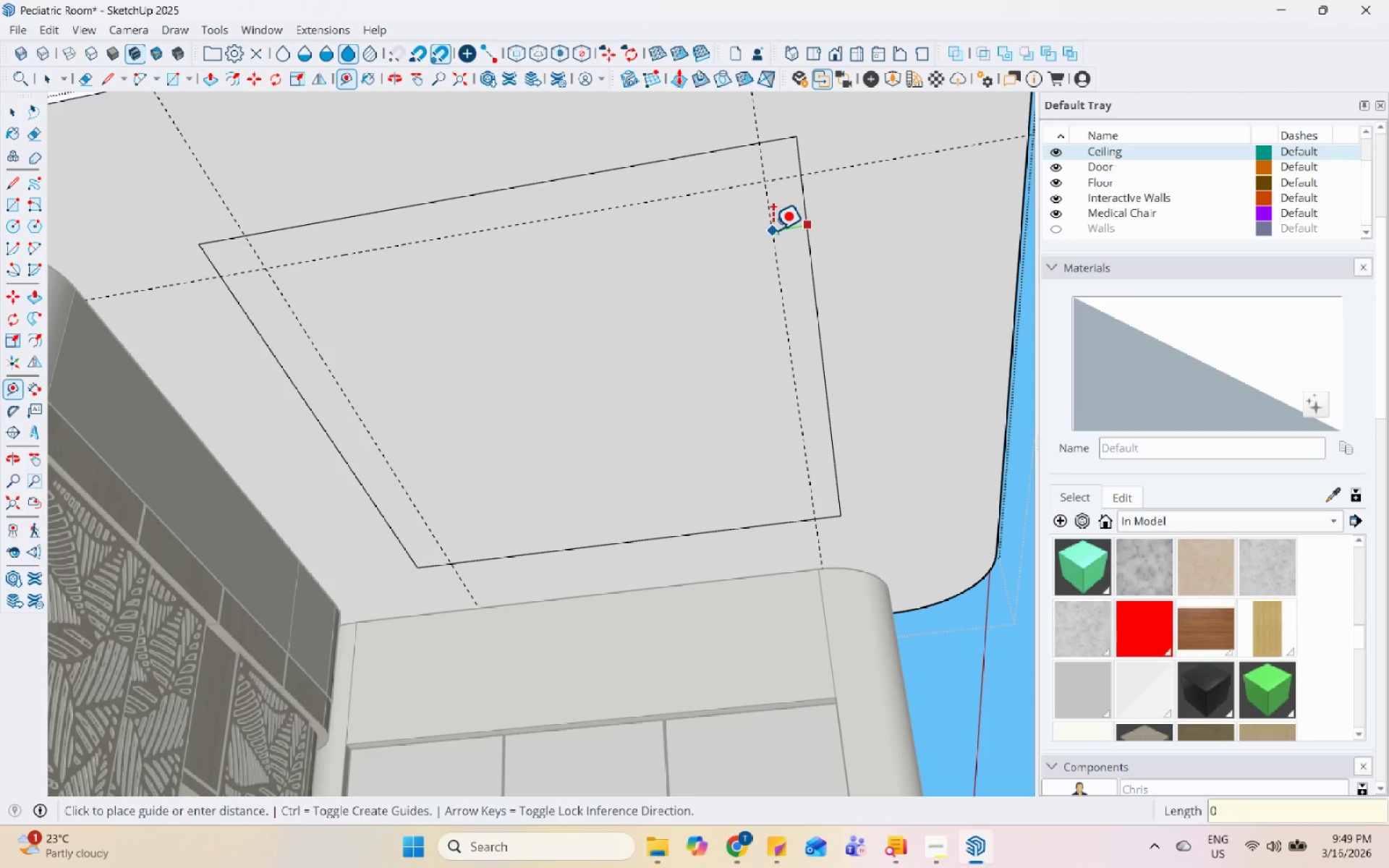 
key(NumpadDecimal)
 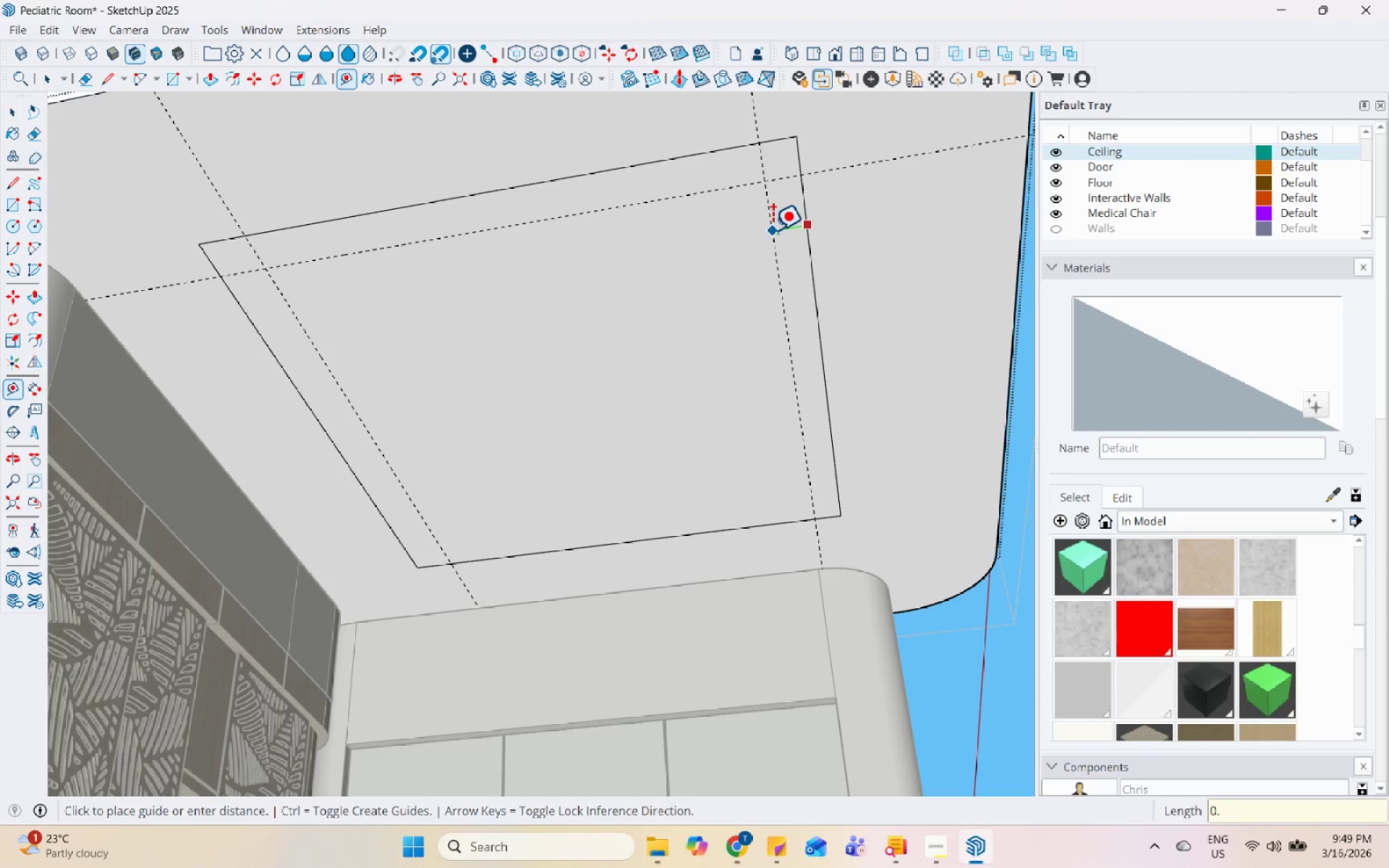 
key(Numpad5)
 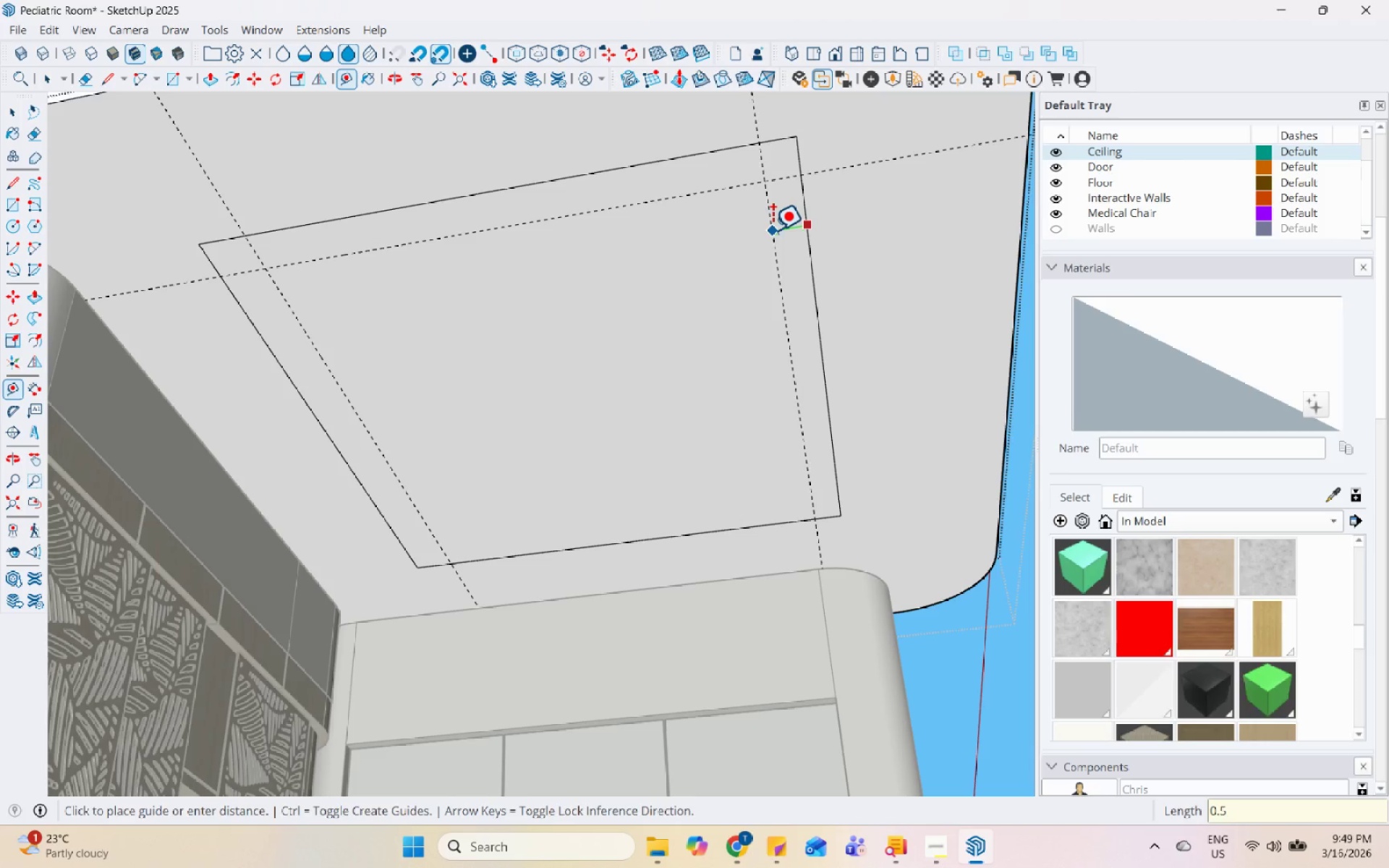 
key(Enter)
 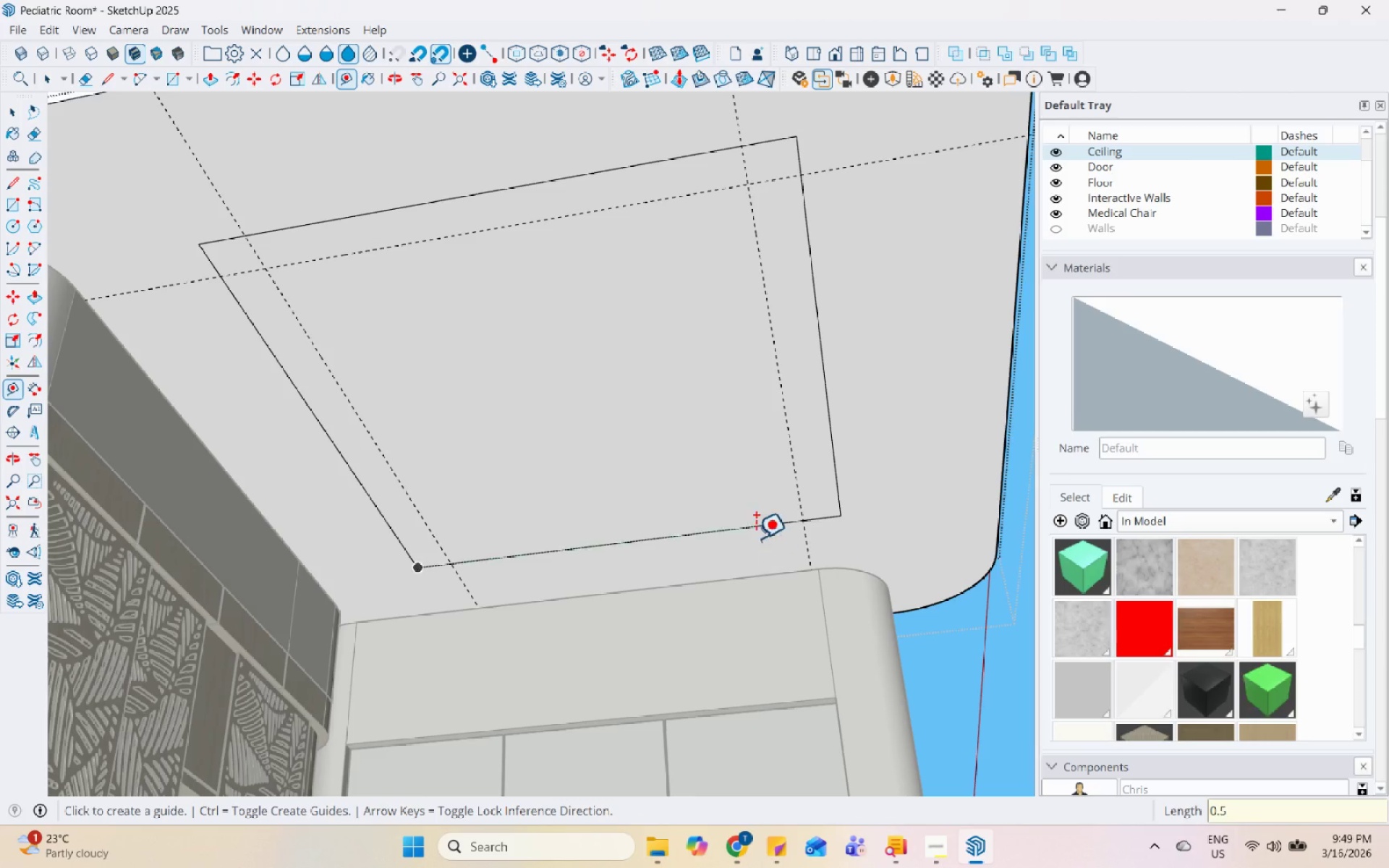 
left_click([749, 528])
 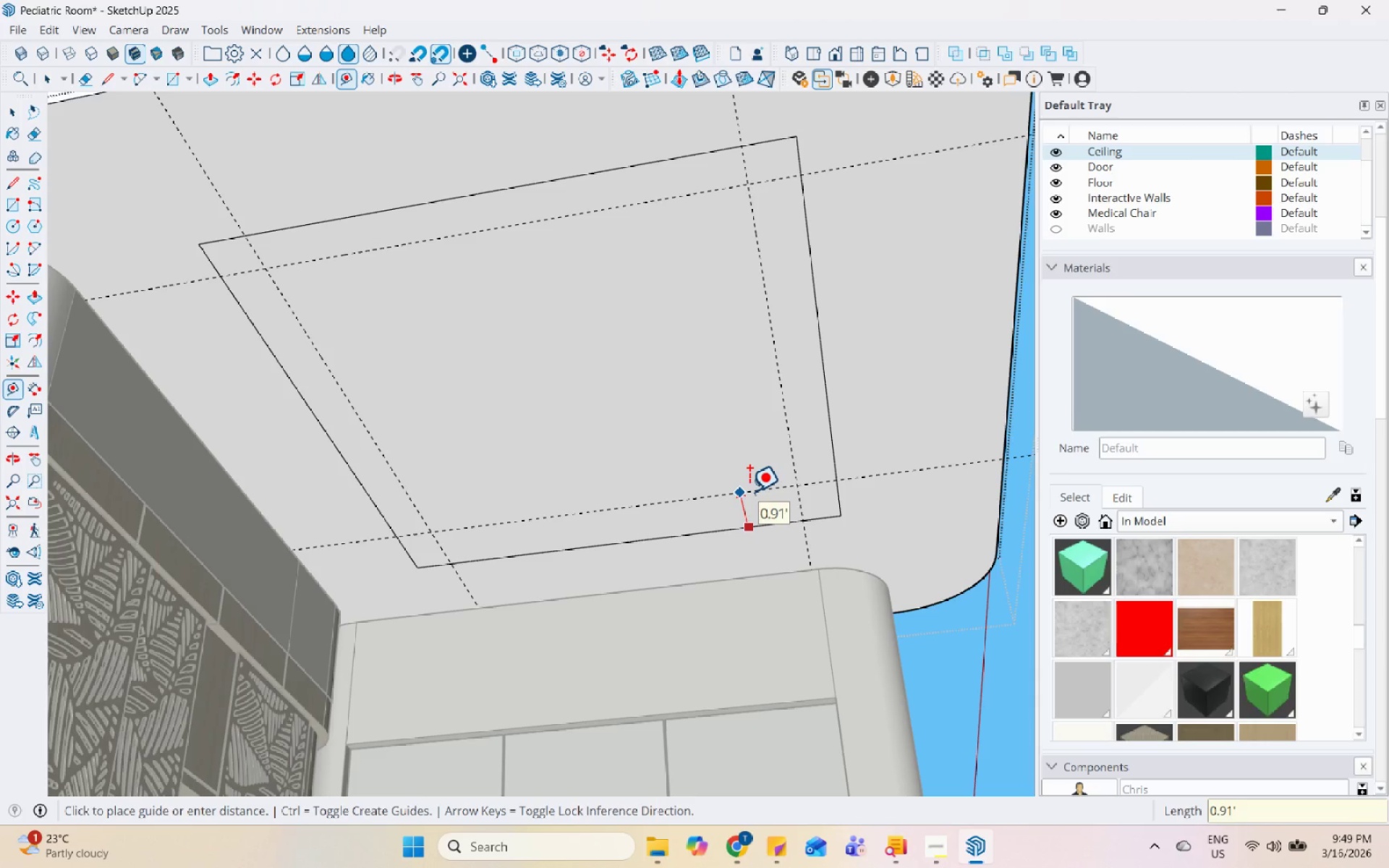 
key(Numpad0)
 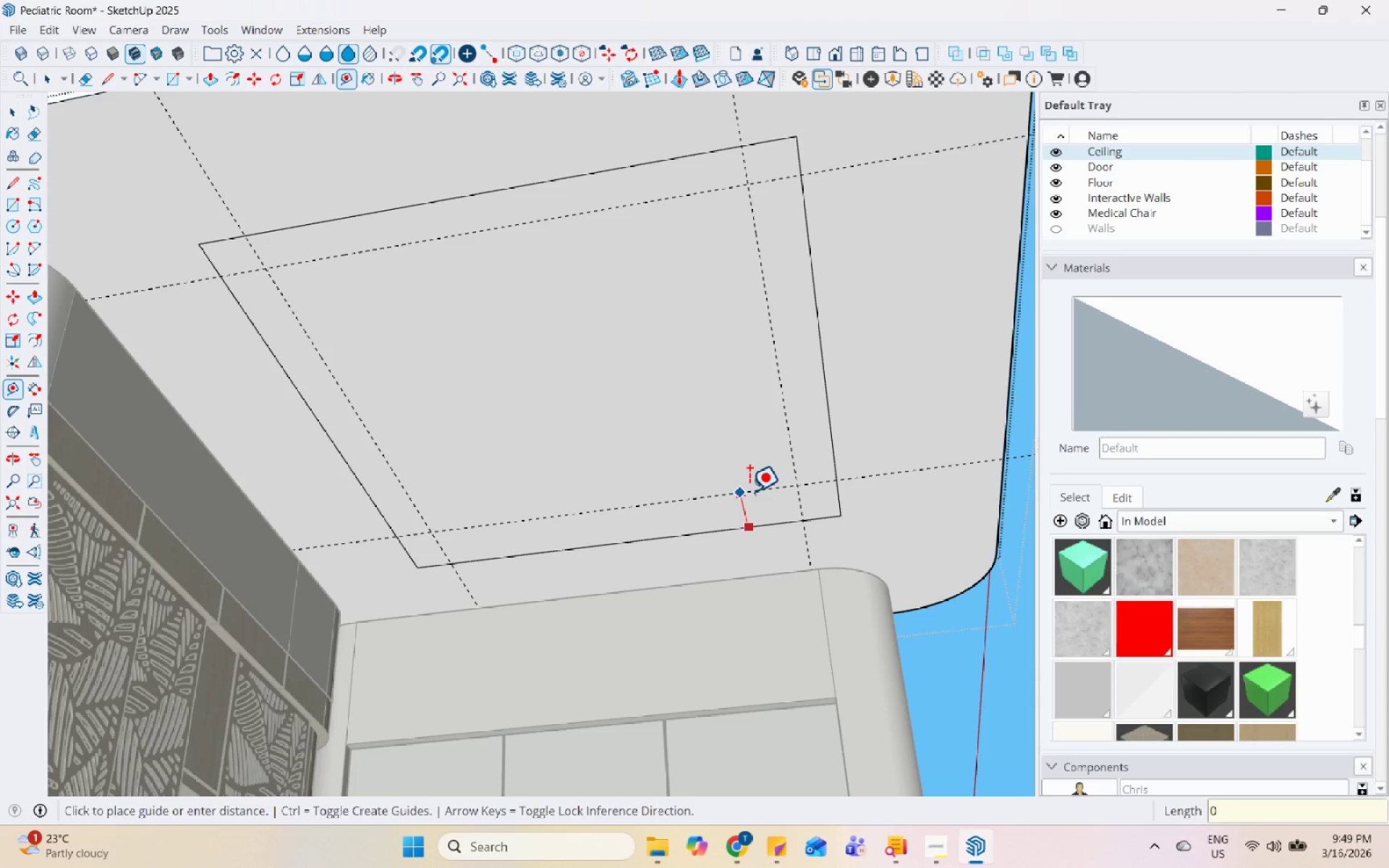 
key(NumpadDecimal)
 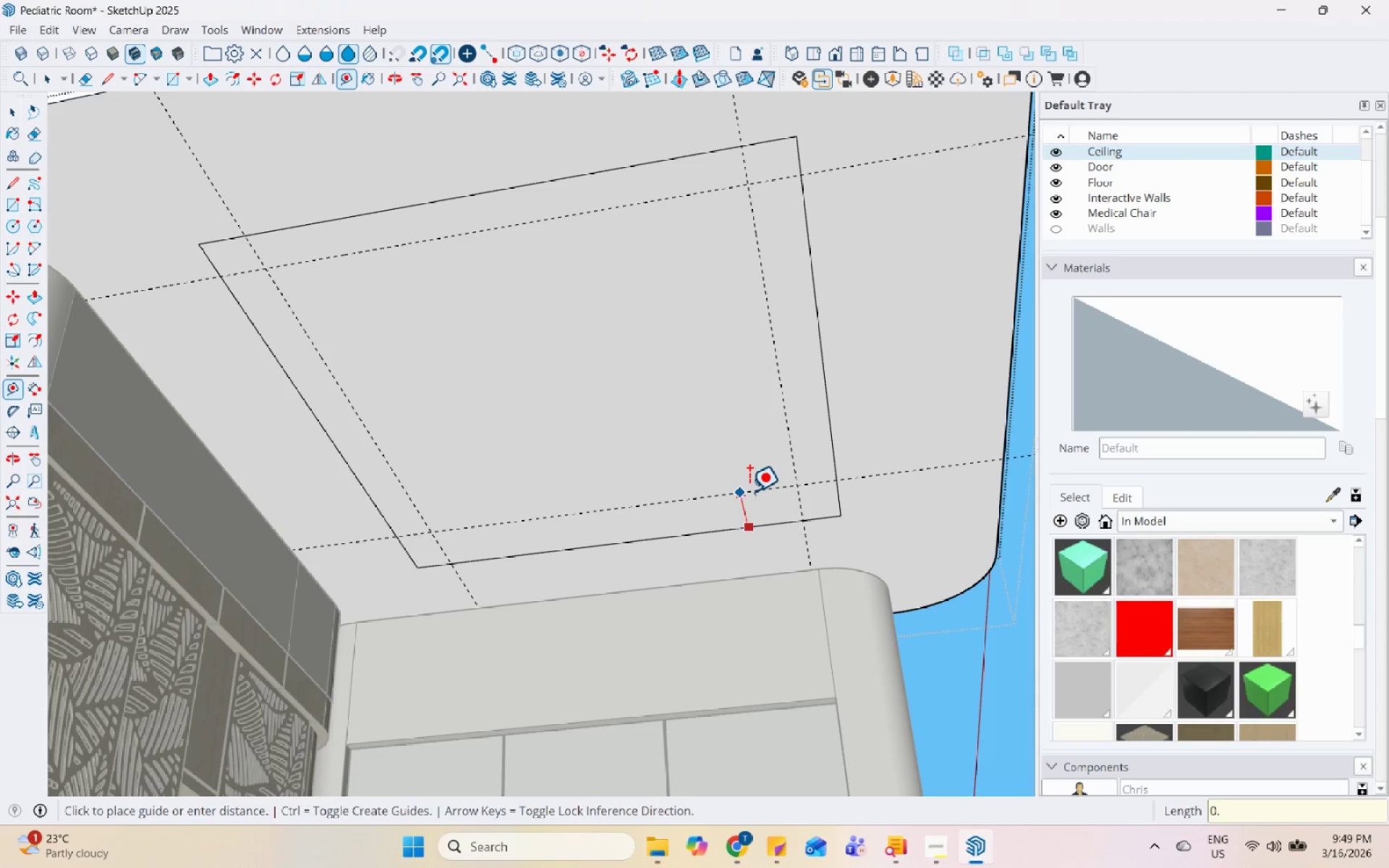 
key(Numpad5)
 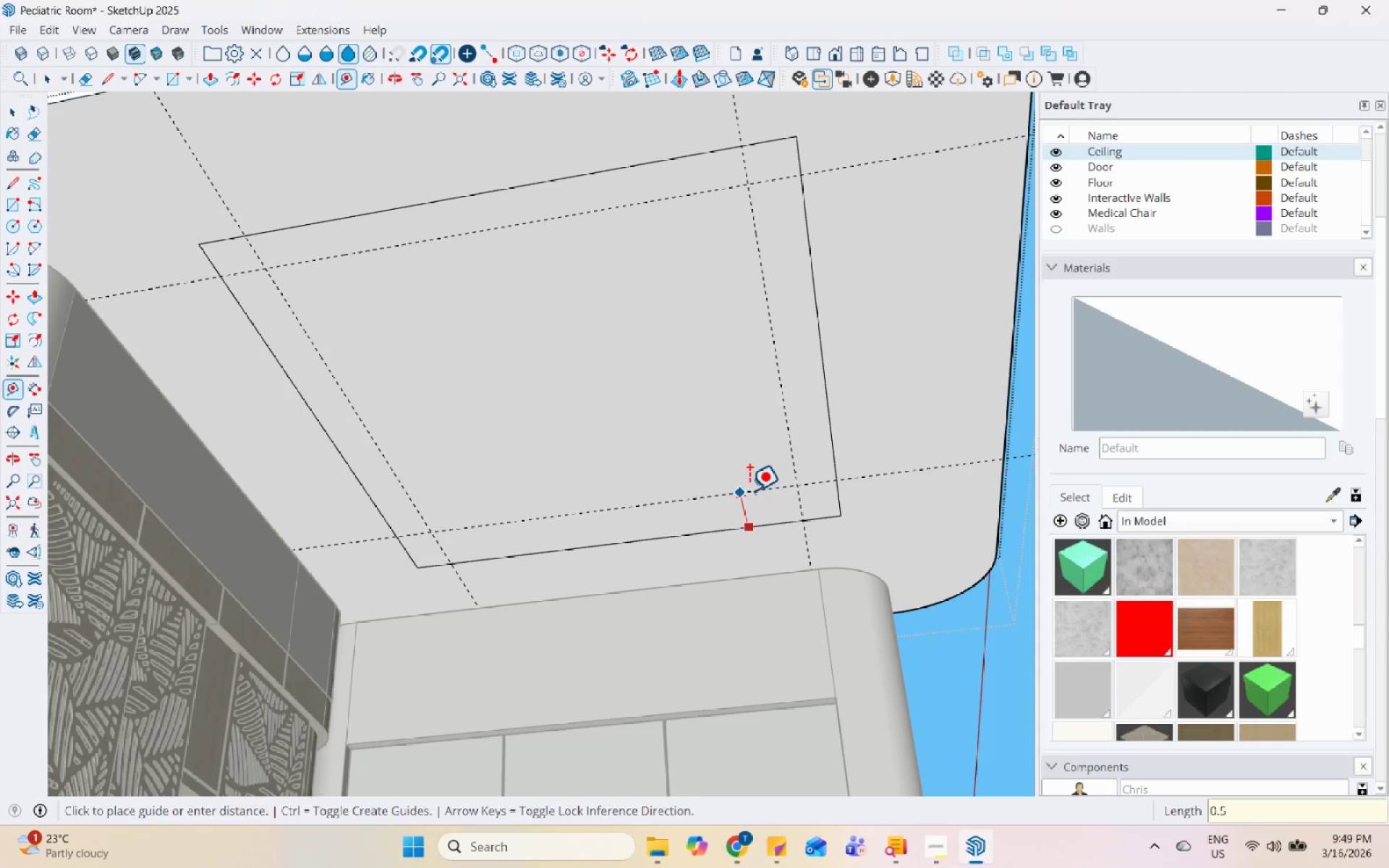 
key(Enter)
 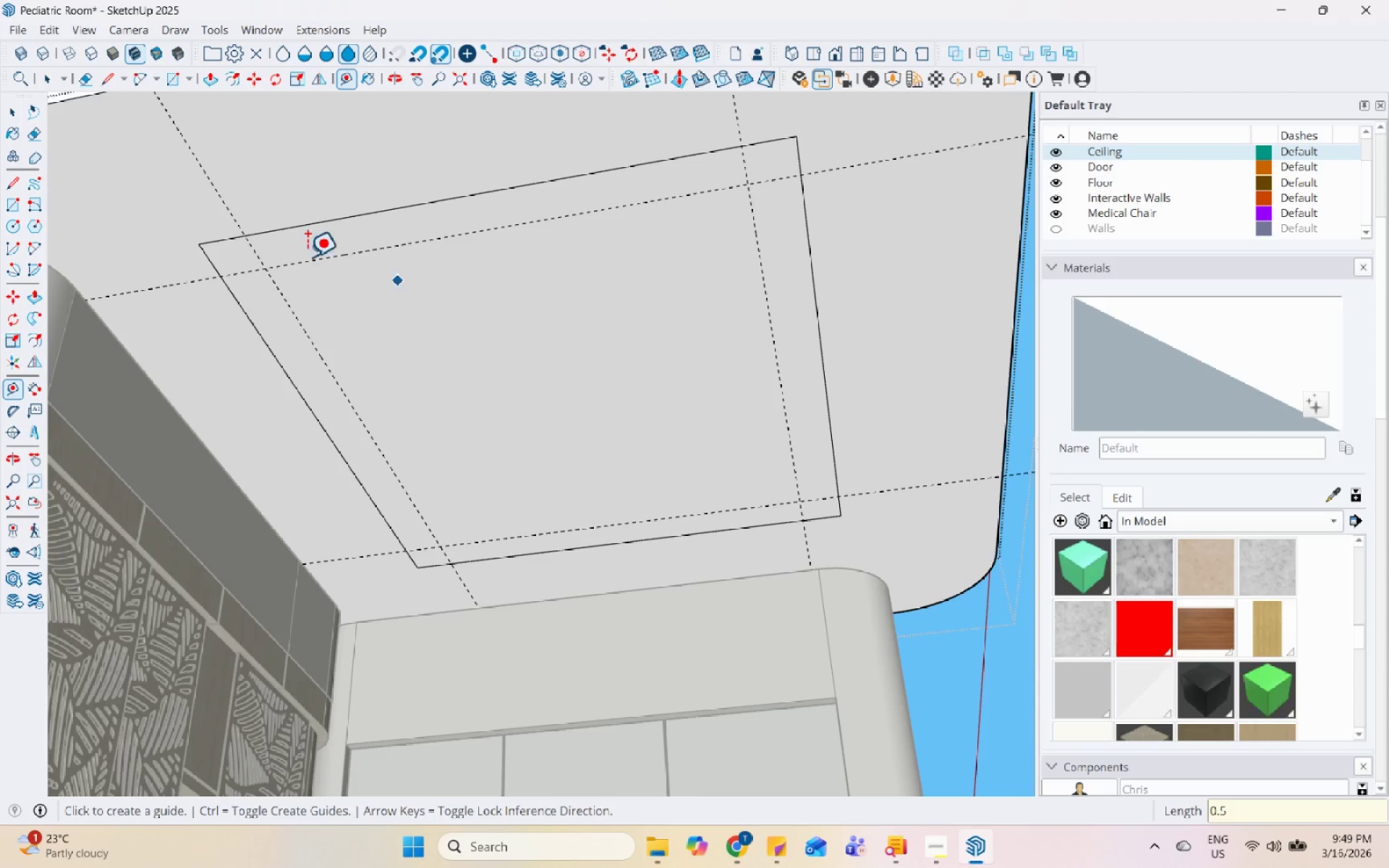 
scroll: coordinate [235, 241], scroll_direction: up, amount: 9.0
 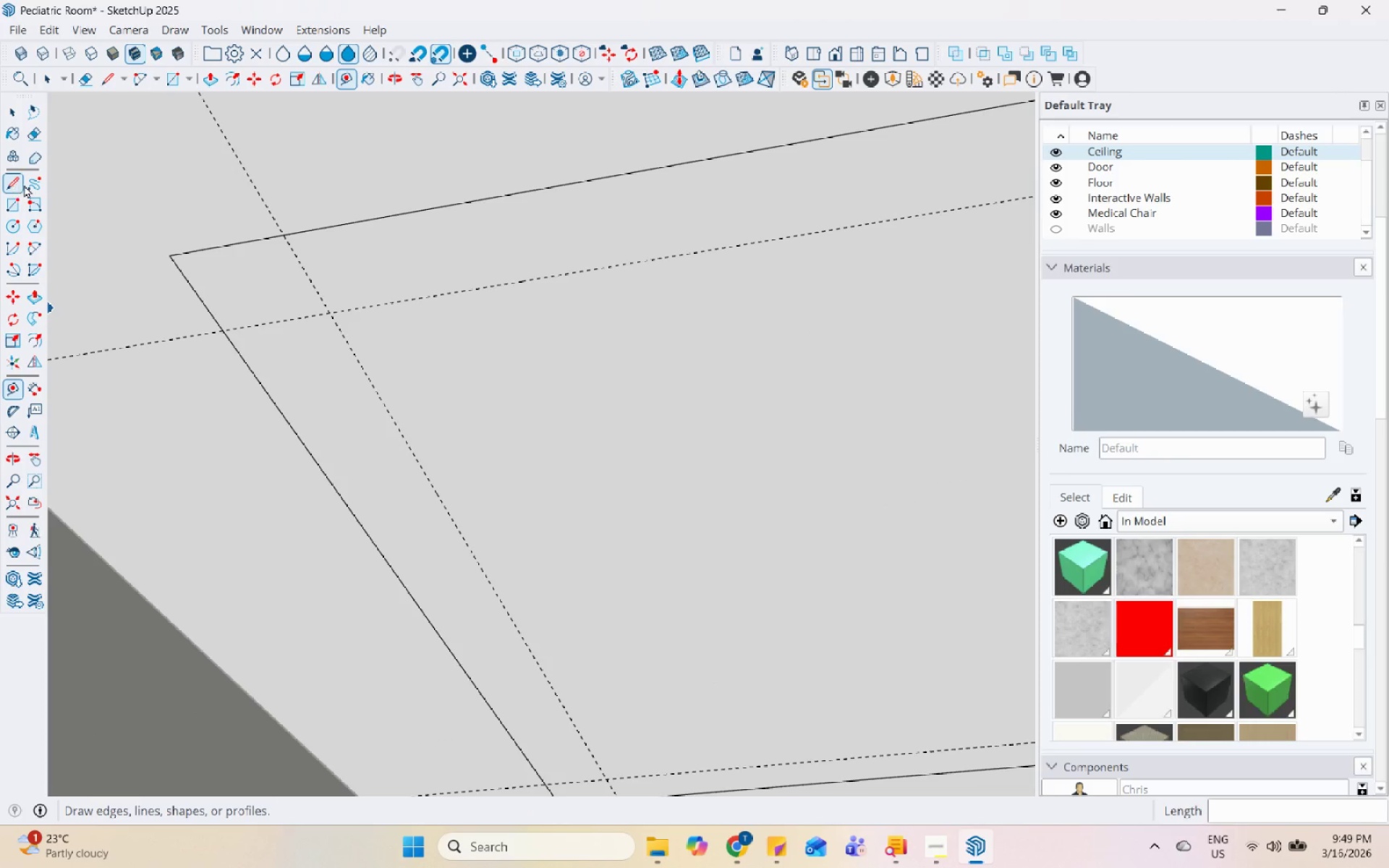 
left_click([35, 248])
 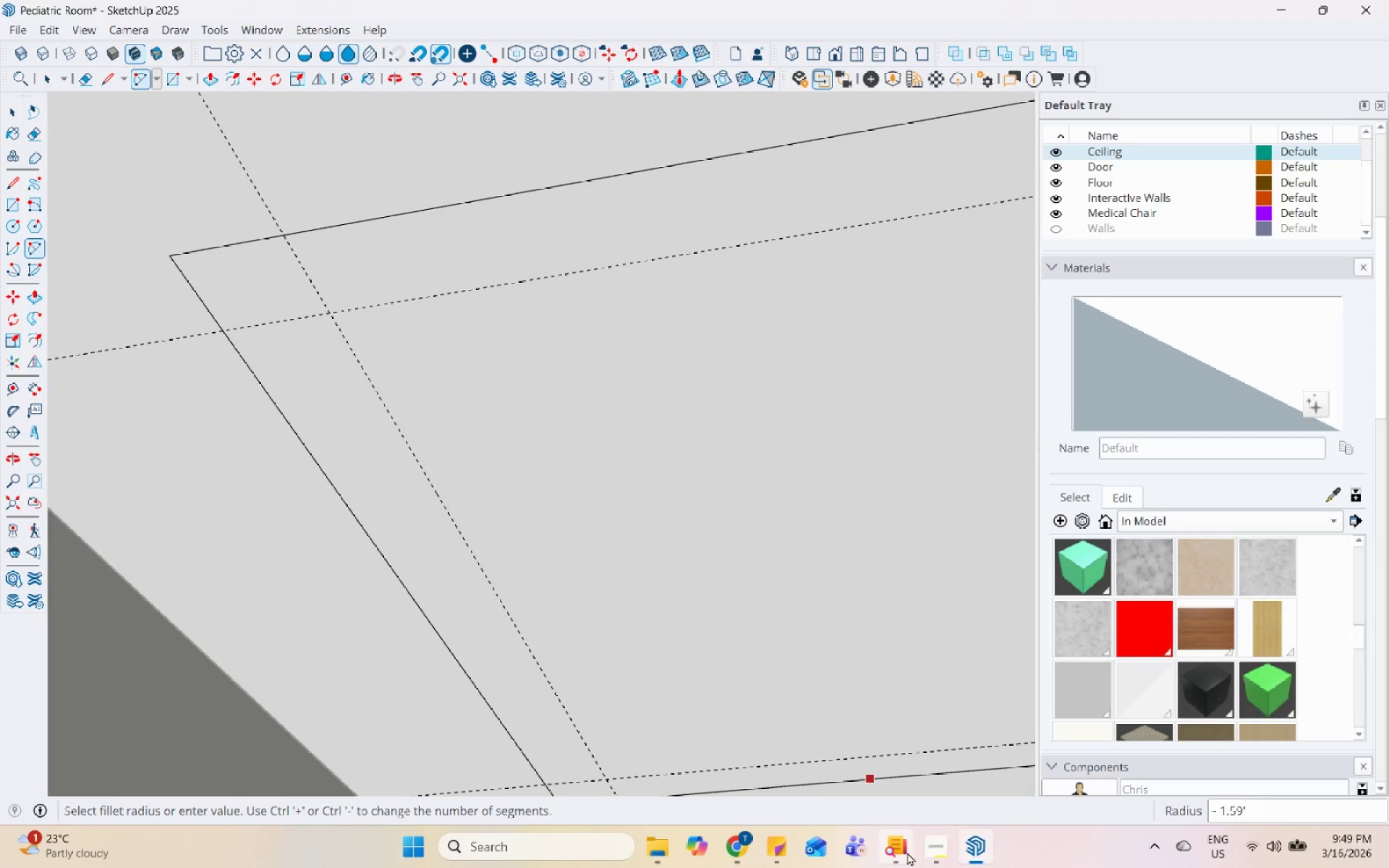 
left_click([931, 846])